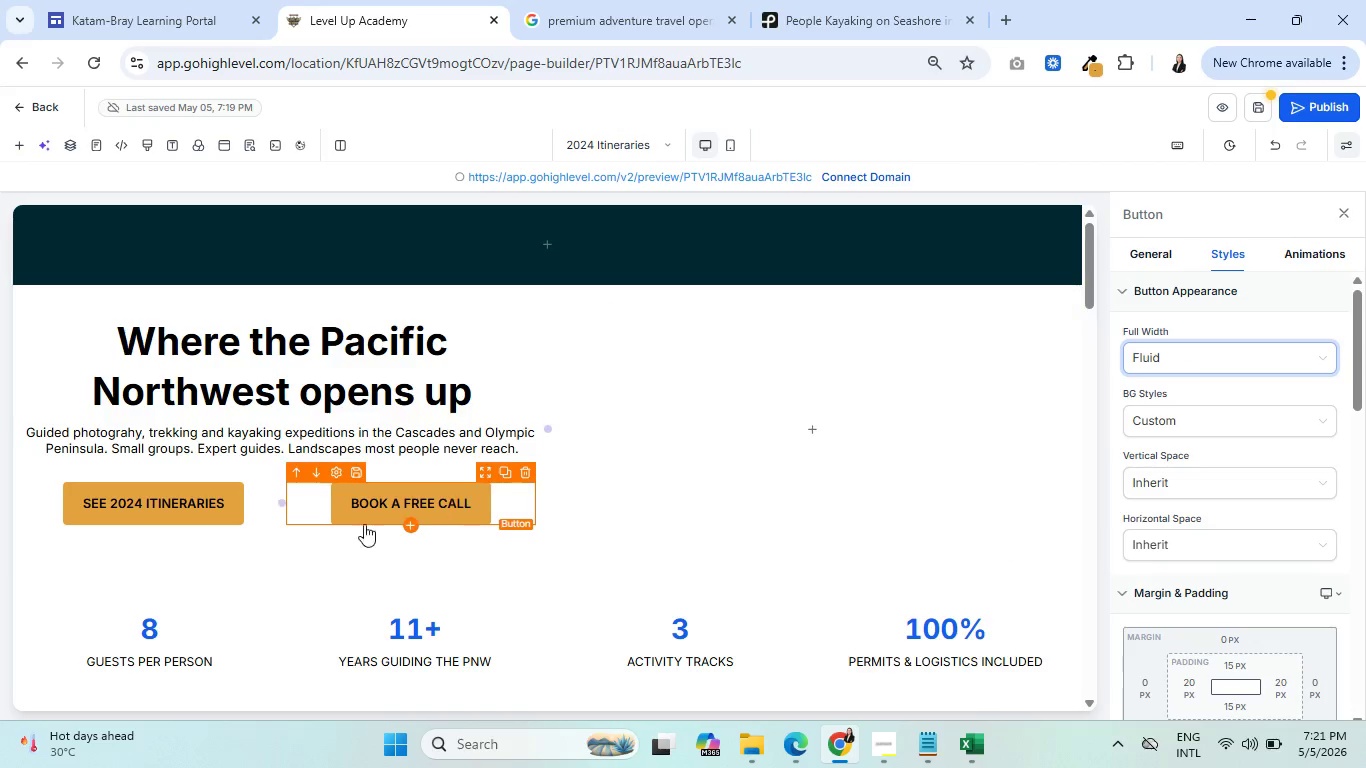 
scroll: coordinate [300, 543], scroll_direction: down, amount: 13.0
 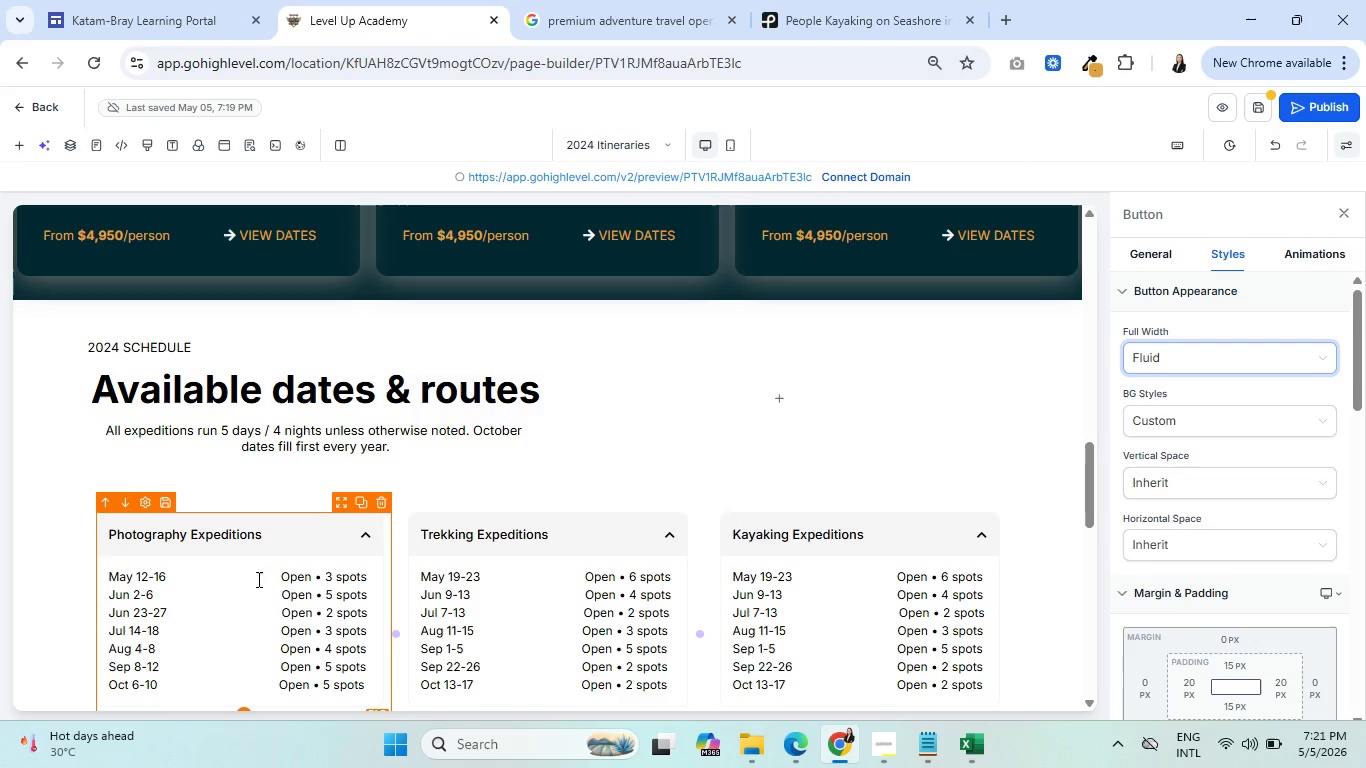 
left_click([267, 572])
 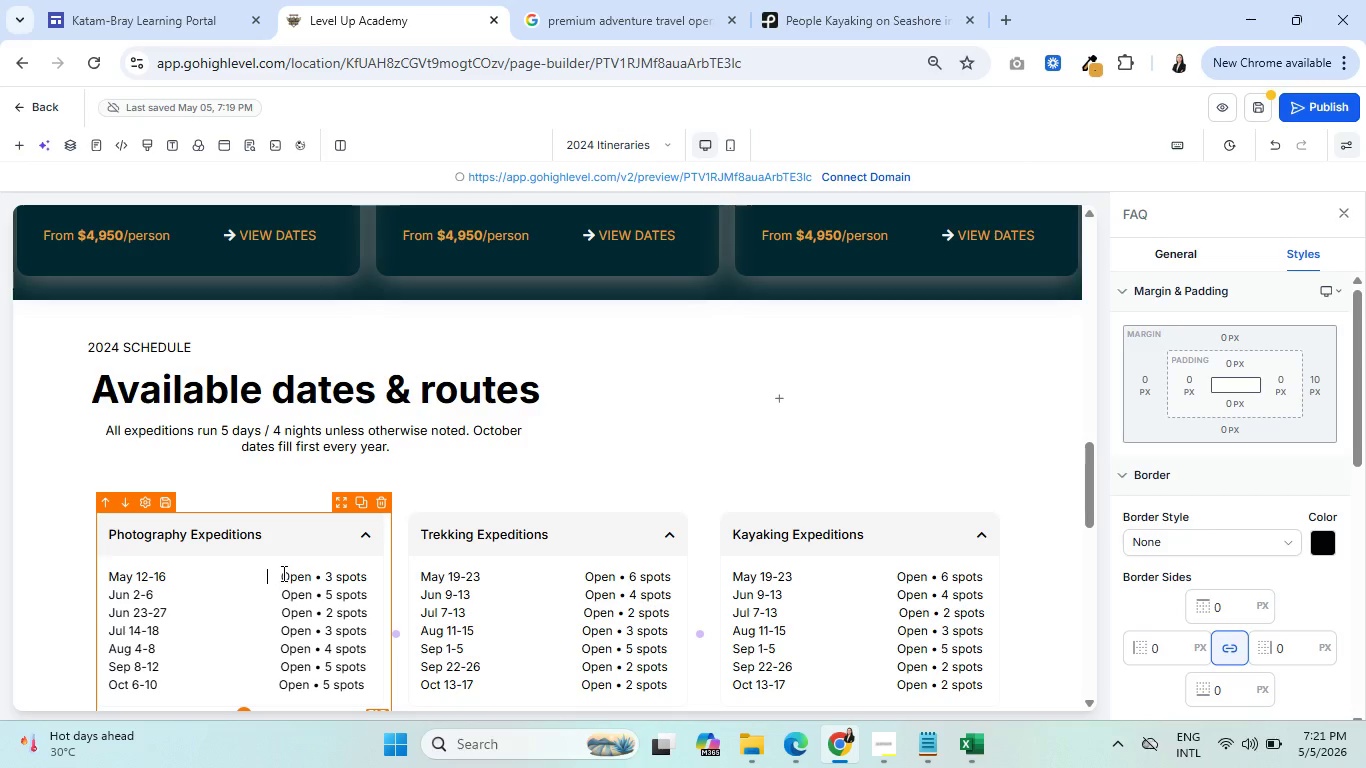 
left_click([283, 574])
 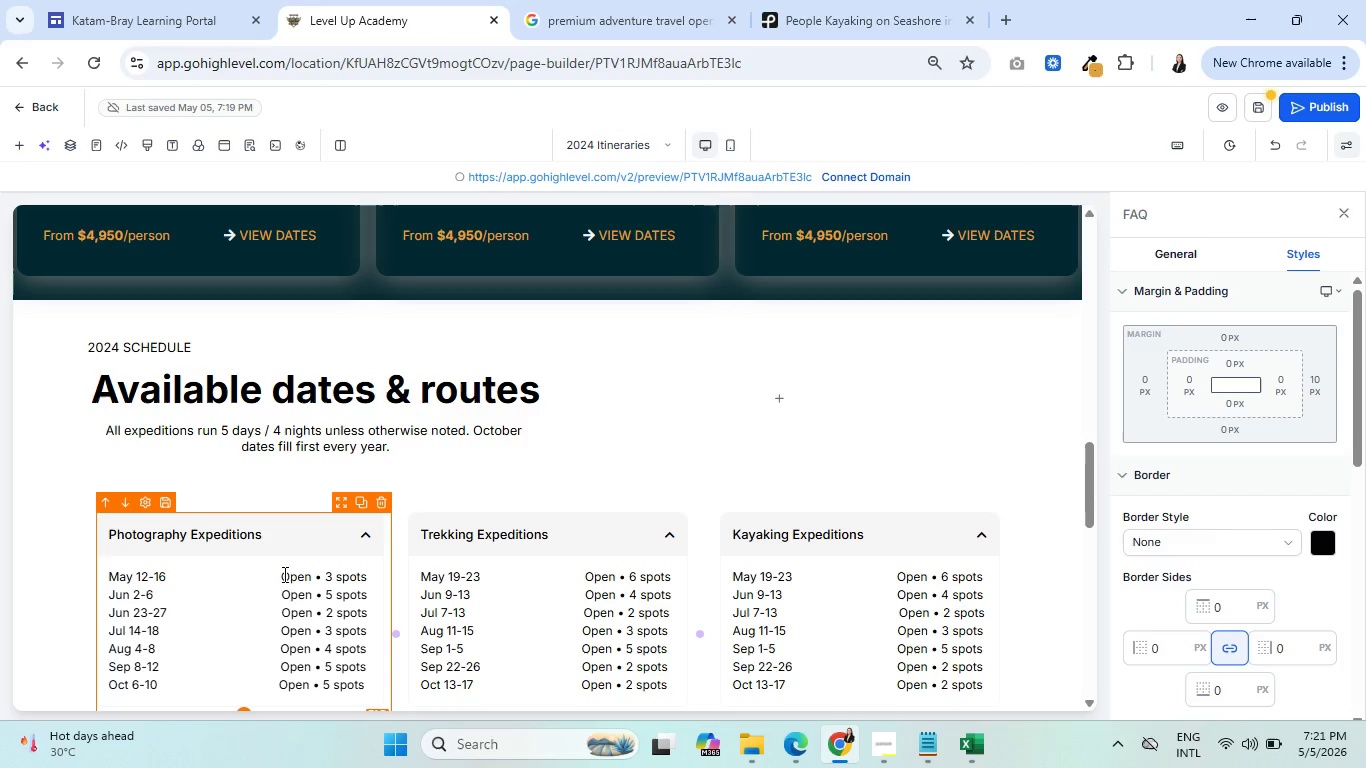 
left_click_drag(start_coordinate=[283, 574], to_coordinate=[169, 573])
 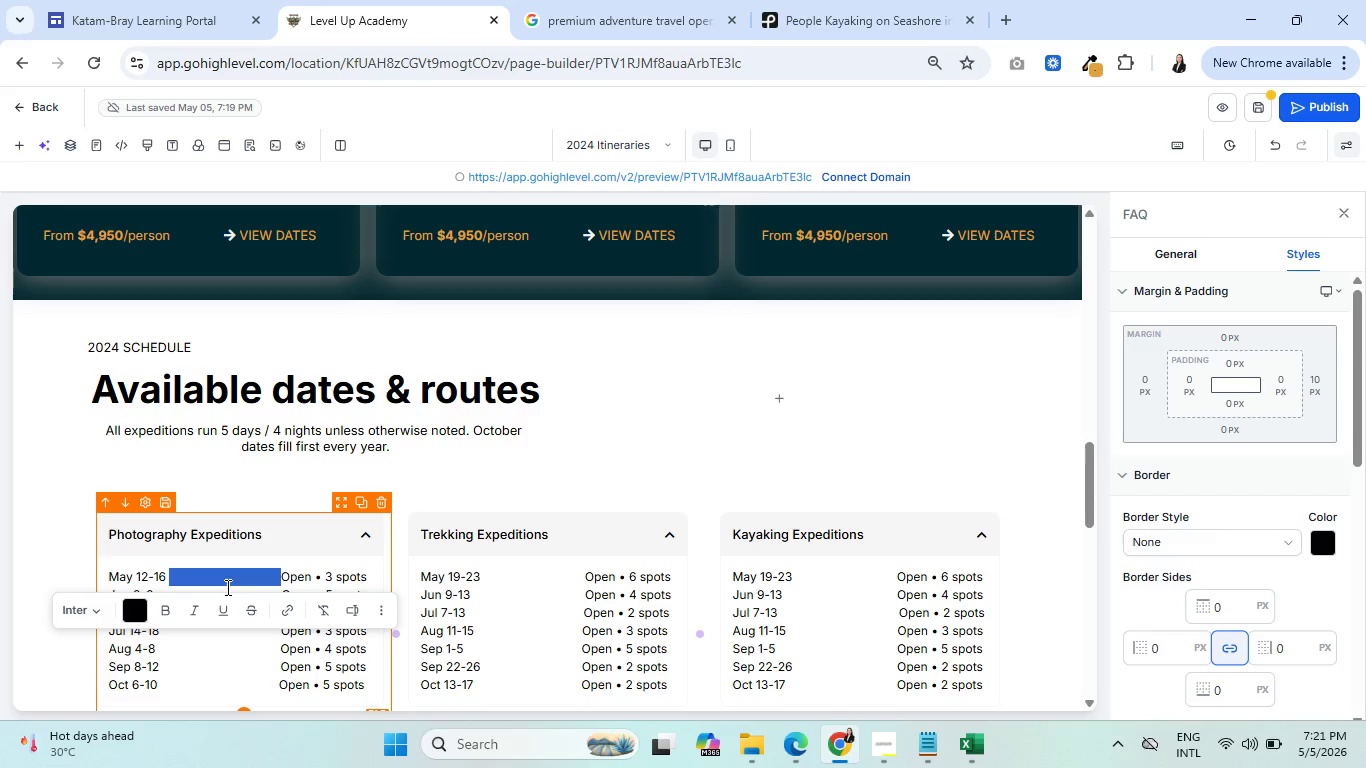 
hold_key(key=Minus, duration=1.06)
 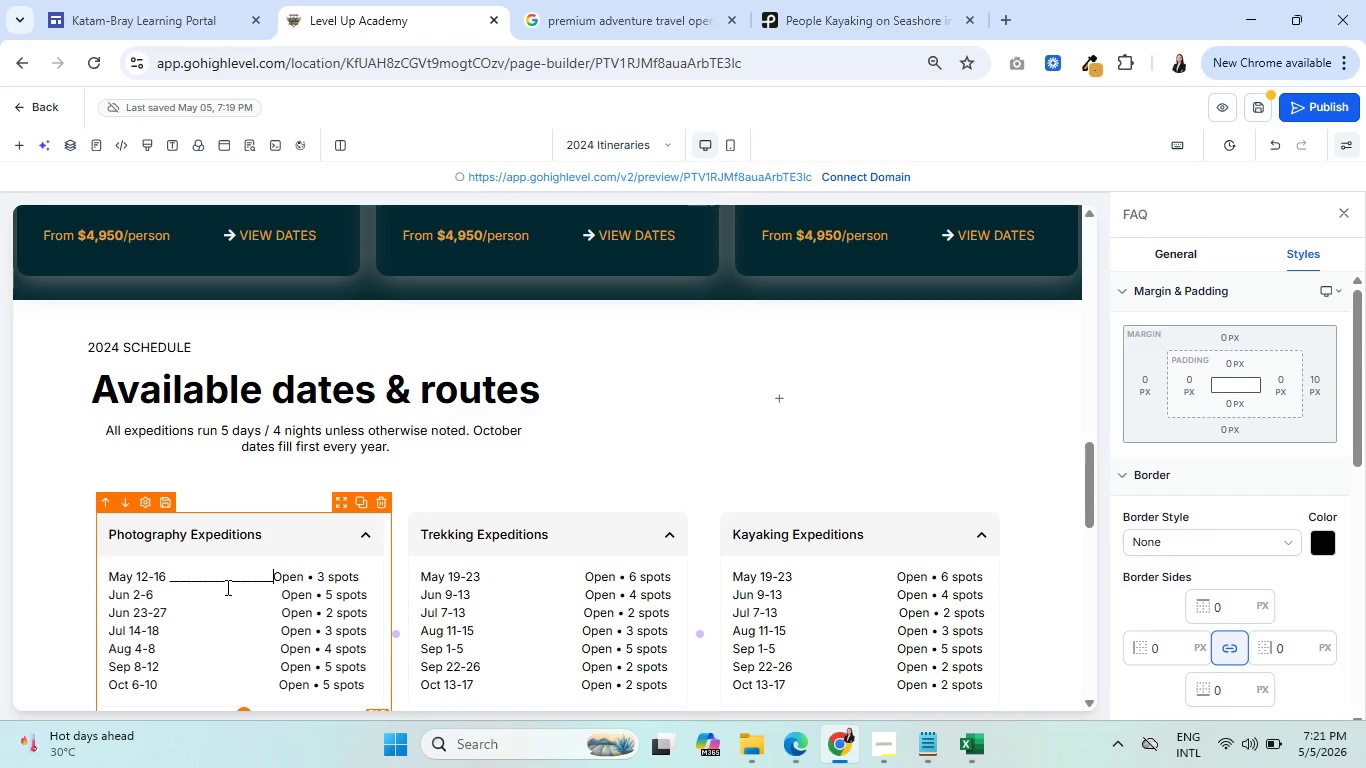 
key(Shift+Minus)
 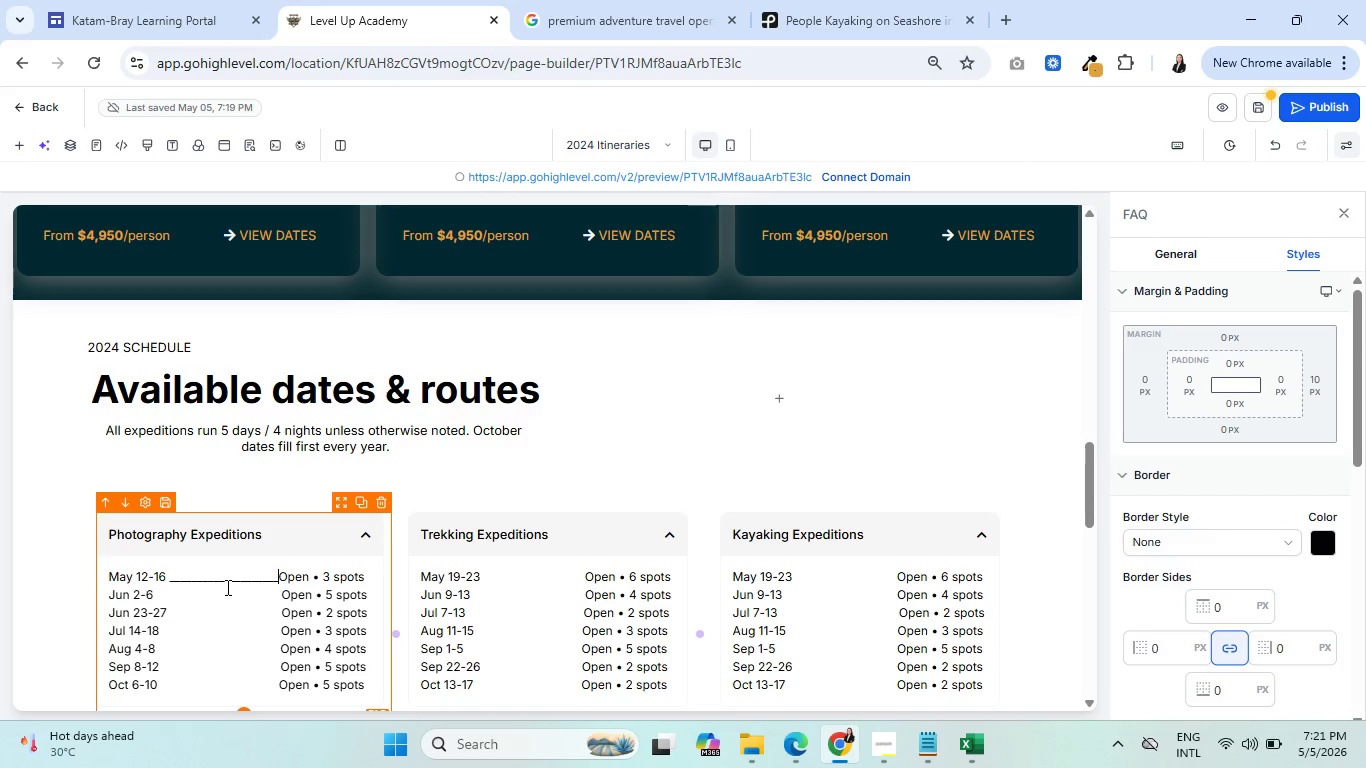 
key(Shift+Minus)
 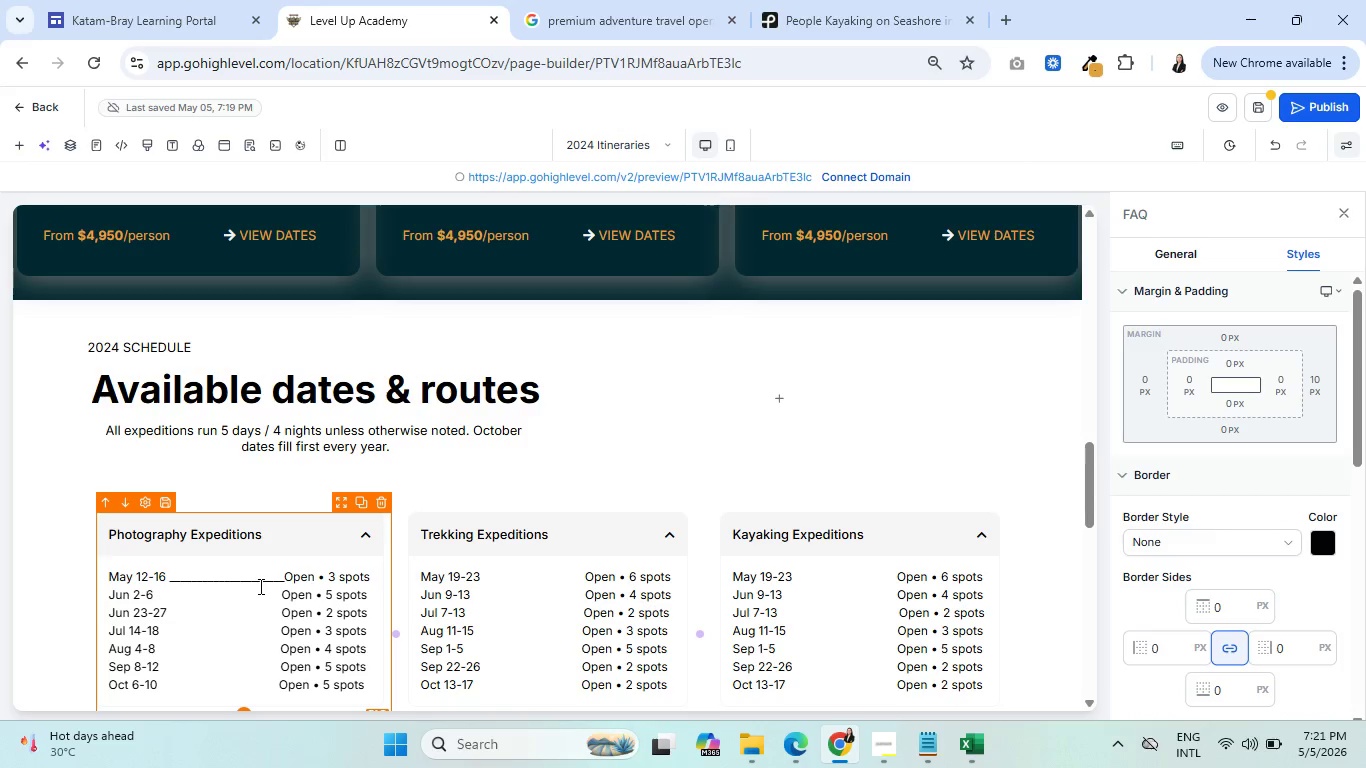 
left_click_drag(start_coordinate=[279, 595], to_coordinate=[167, 589])
 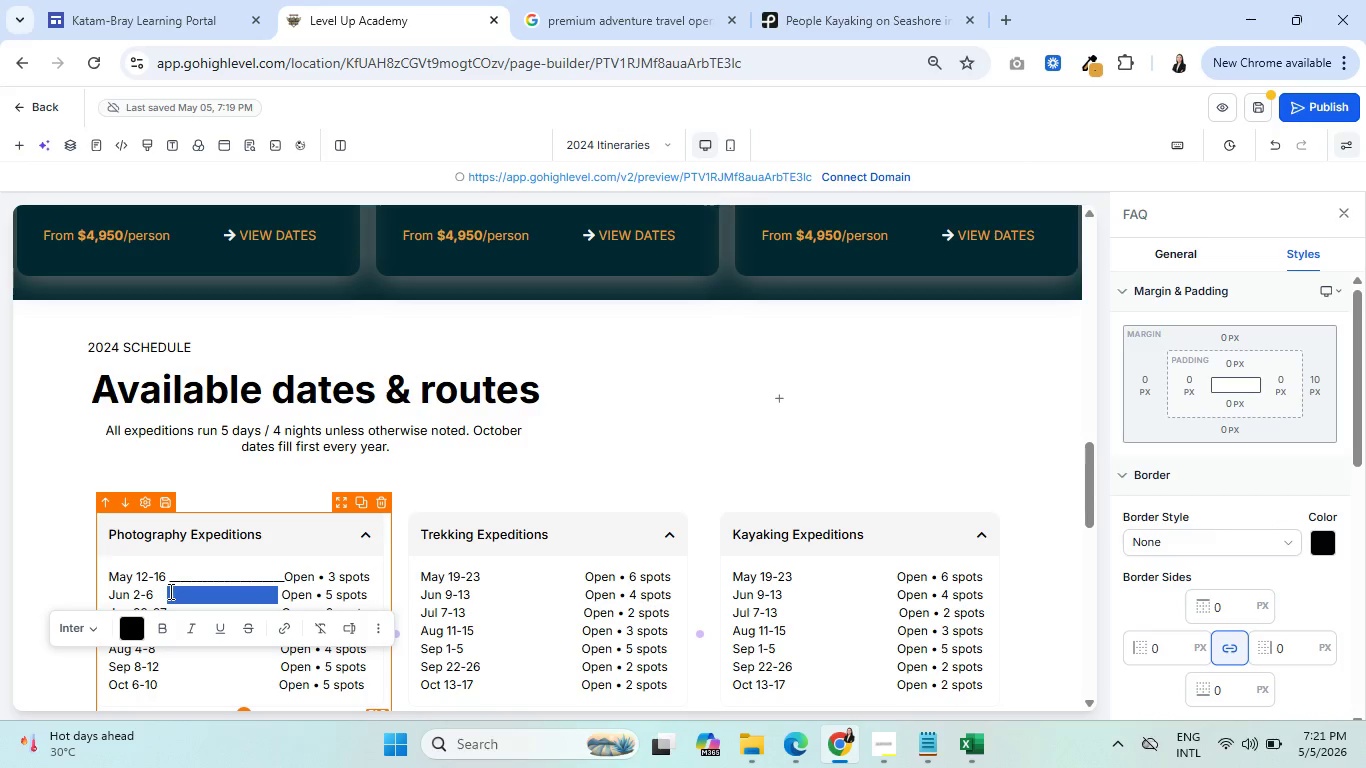 
key(Shift+Minus)
 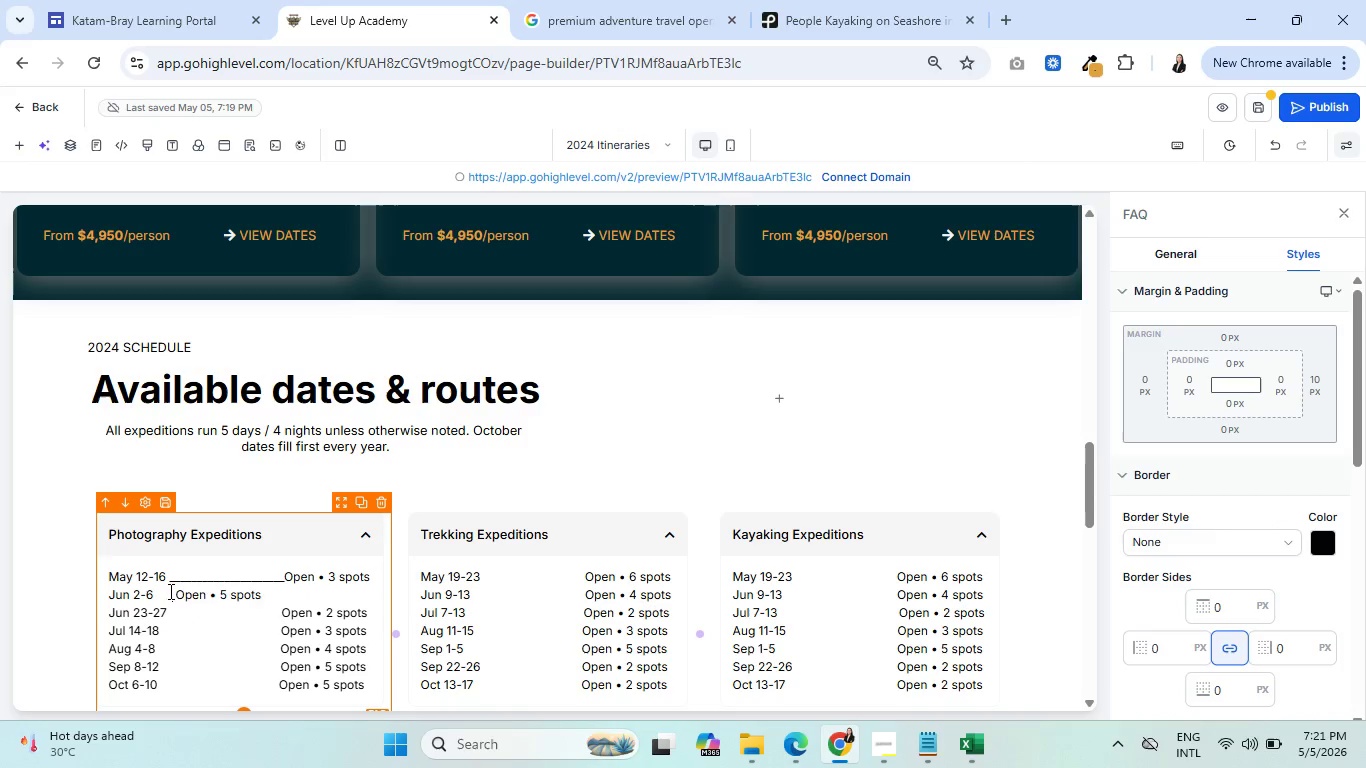 
hold_key(key=Minus, duration=0.77)
 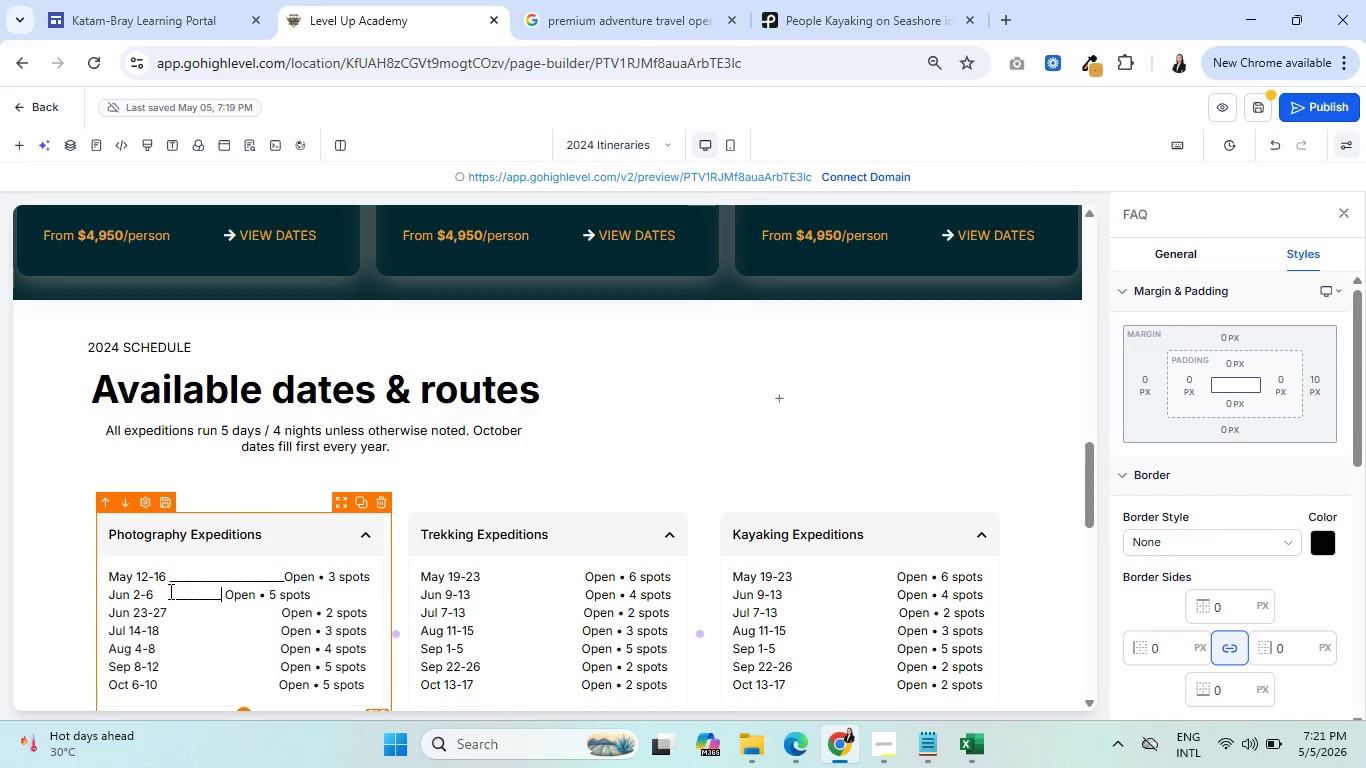 
key(Shift+Minus)
 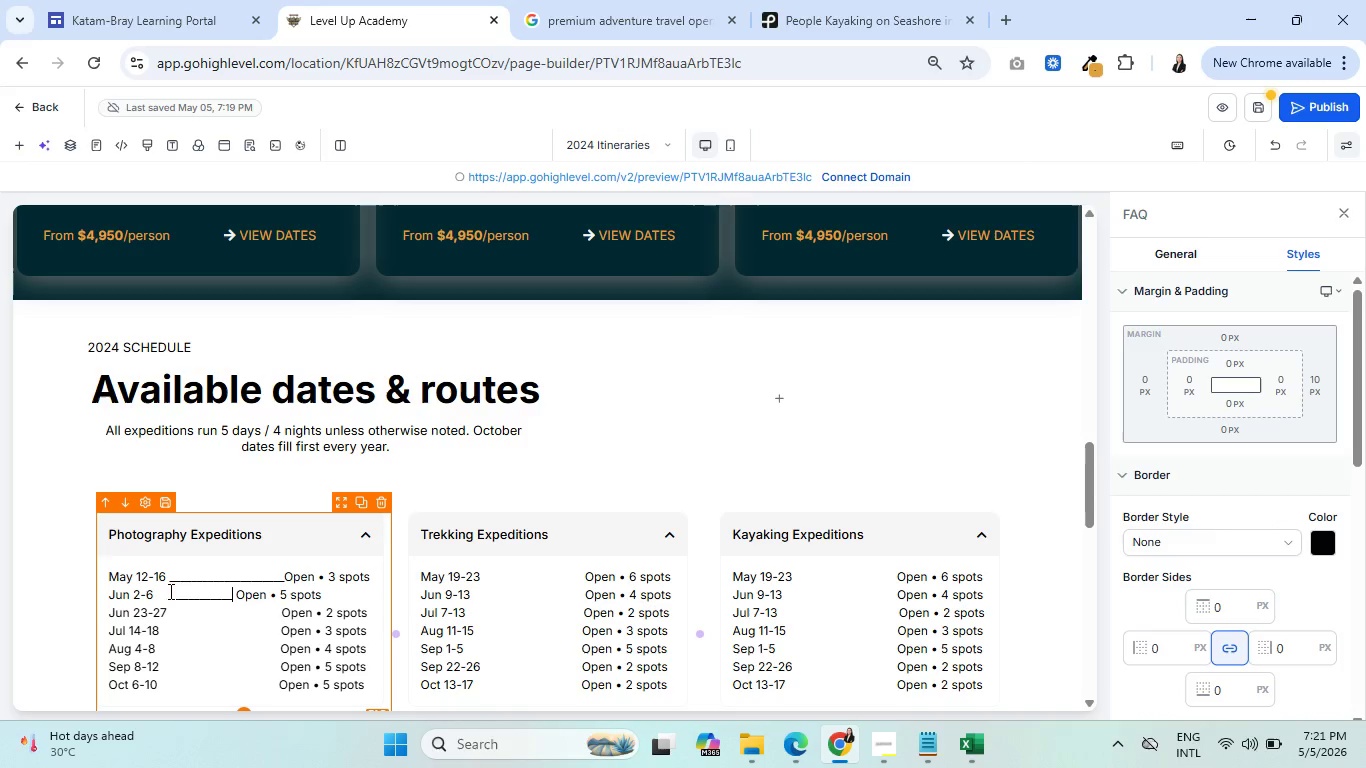 
hold_key(key=Minus, duration=0.8)
 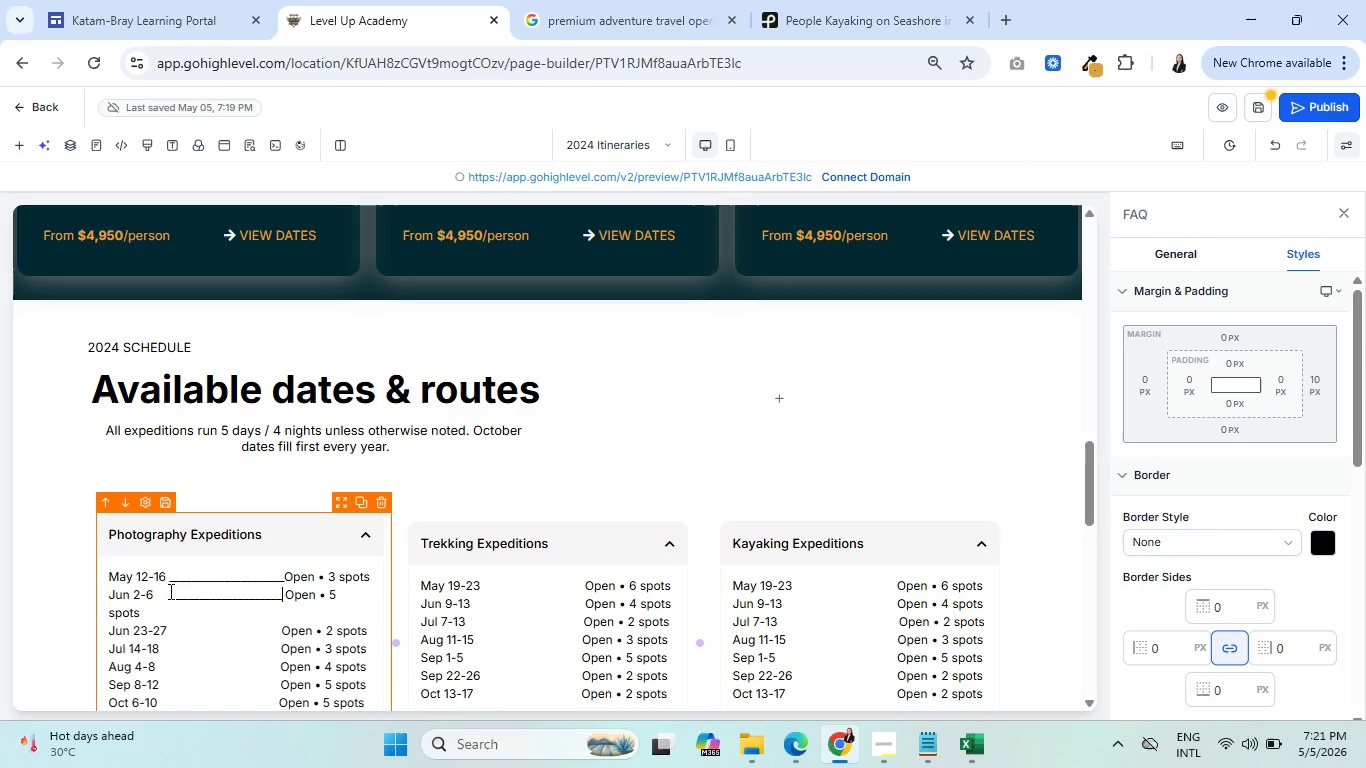 
key(Backspace)
 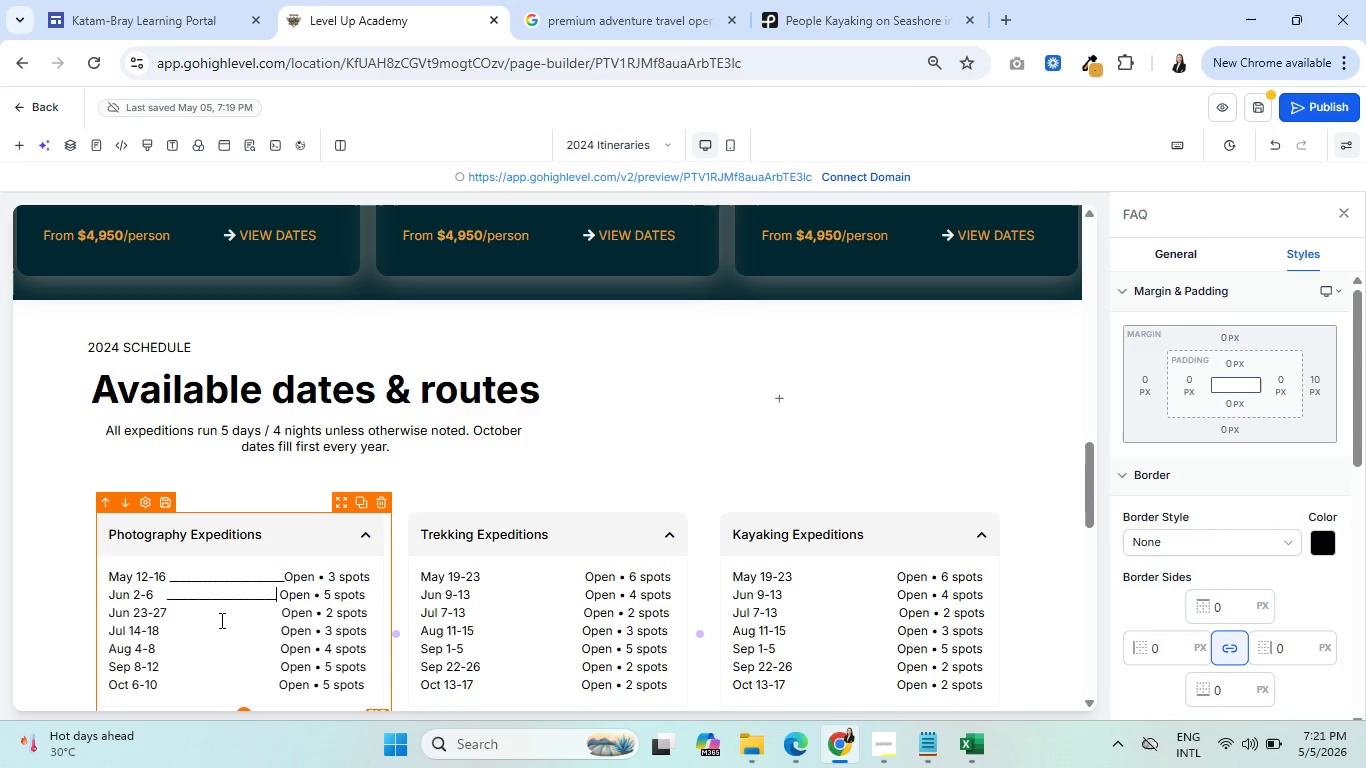 
left_click_drag(start_coordinate=[282, 613], to_coordinate=[168, 608])
 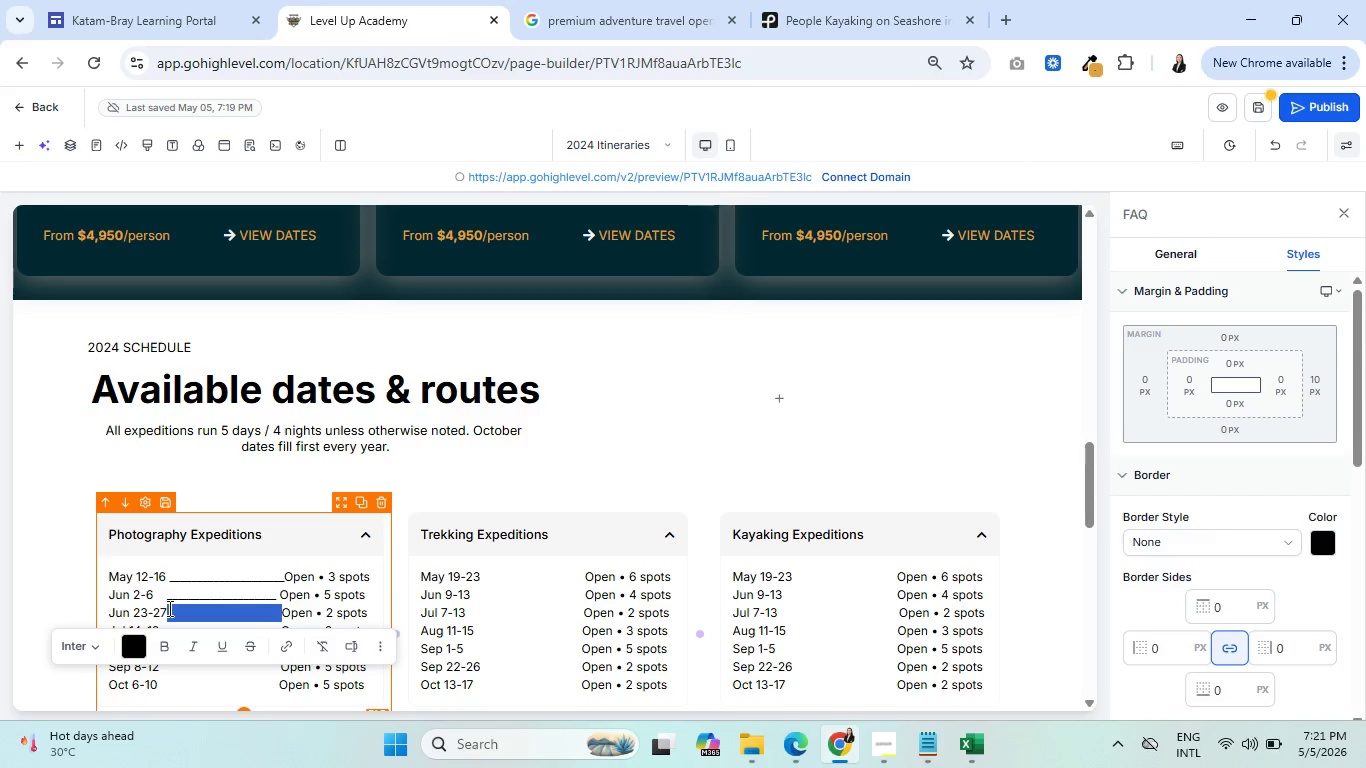 
hold_key(key=Minus, duration=1.03)
 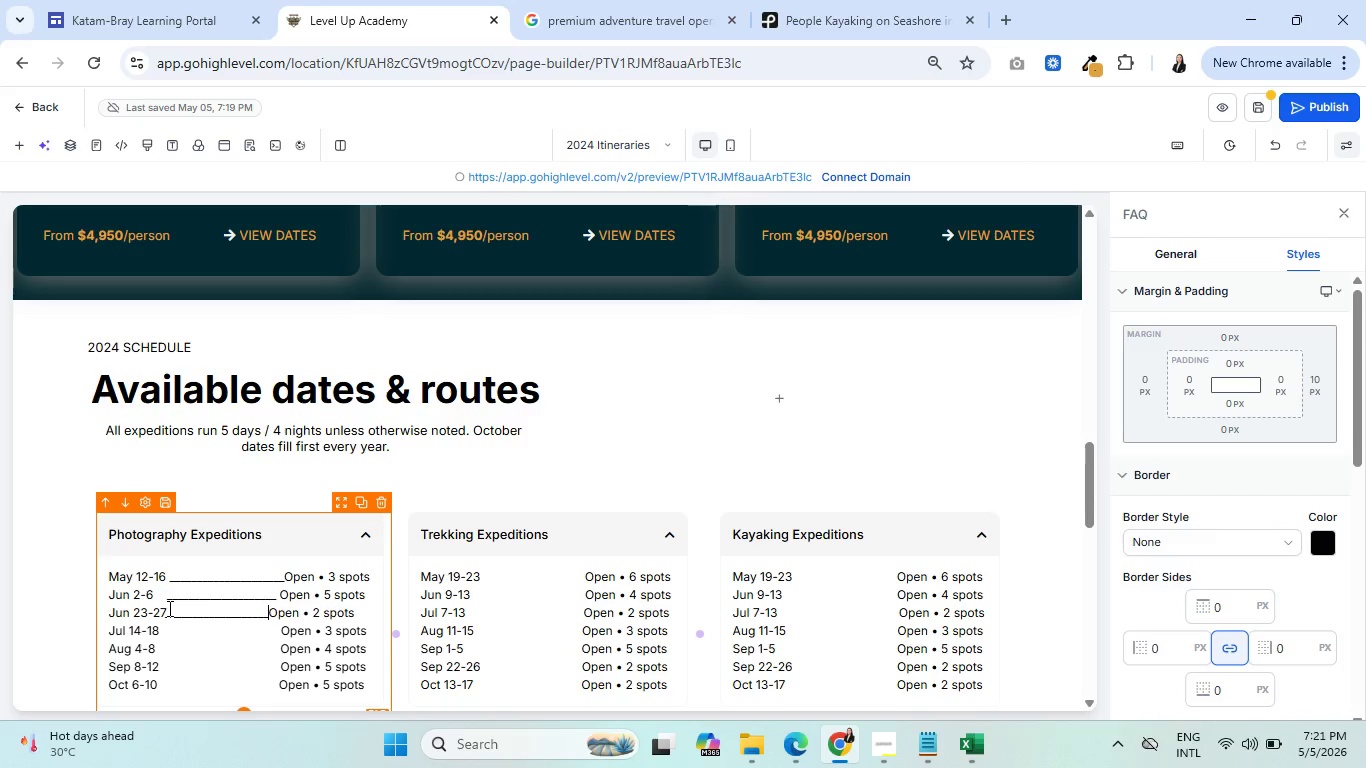 
key(Shift+Minus)
 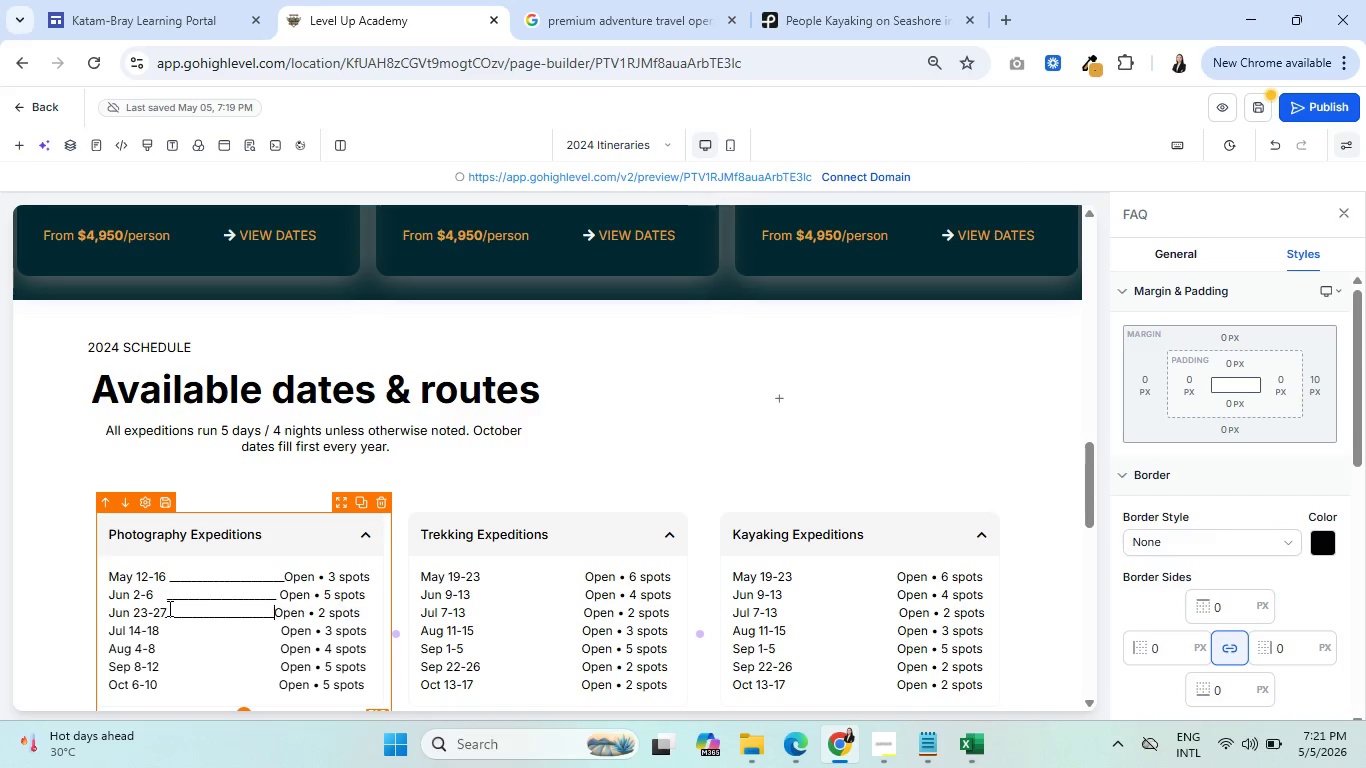 
key(Shift+Minus)
 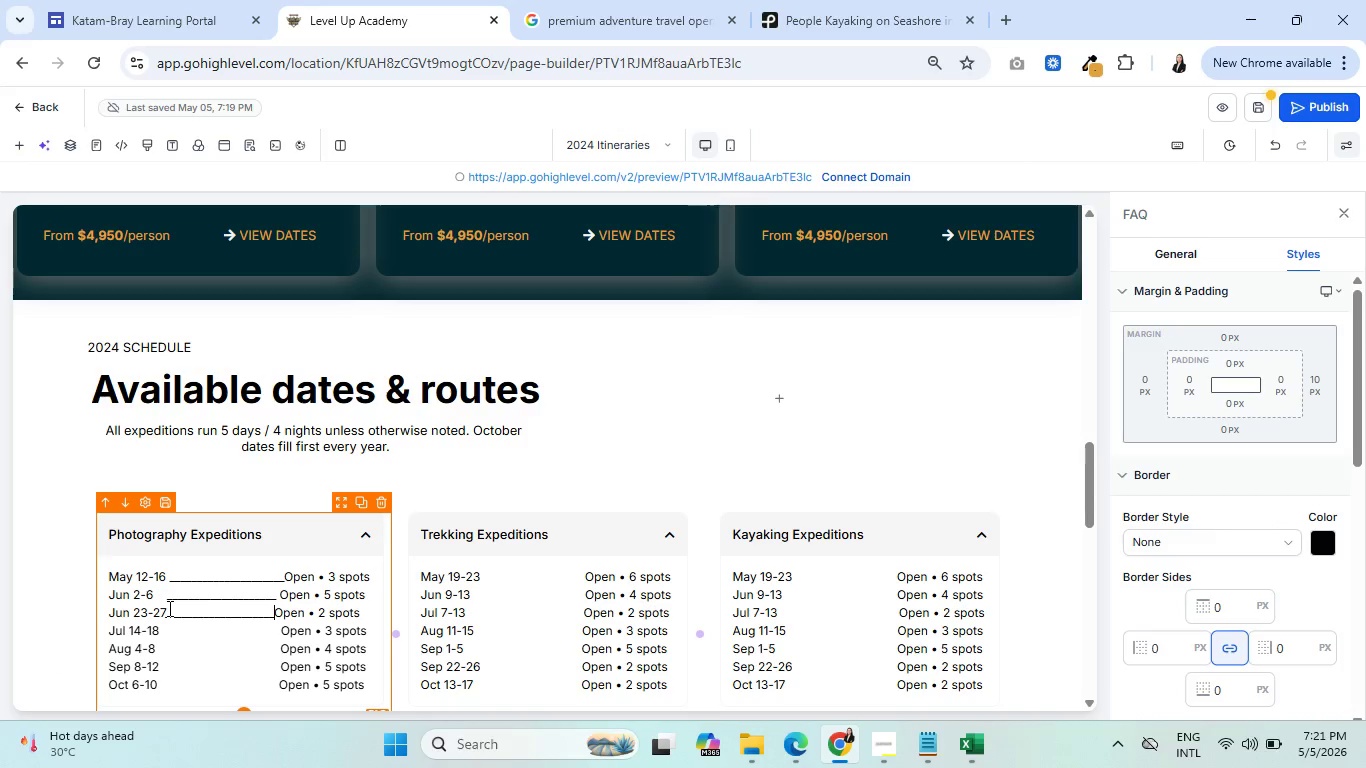 
key(Shift+Minus)
 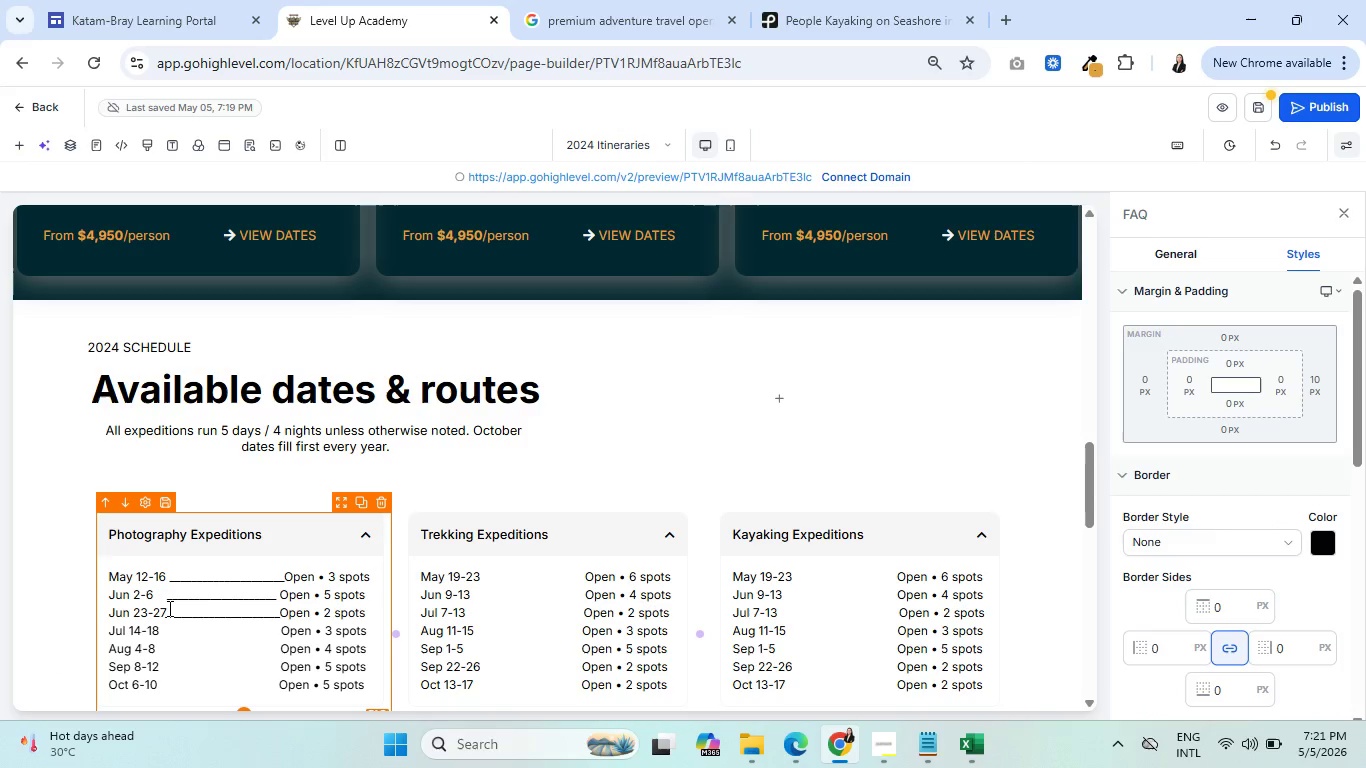 
key(Backspace)
 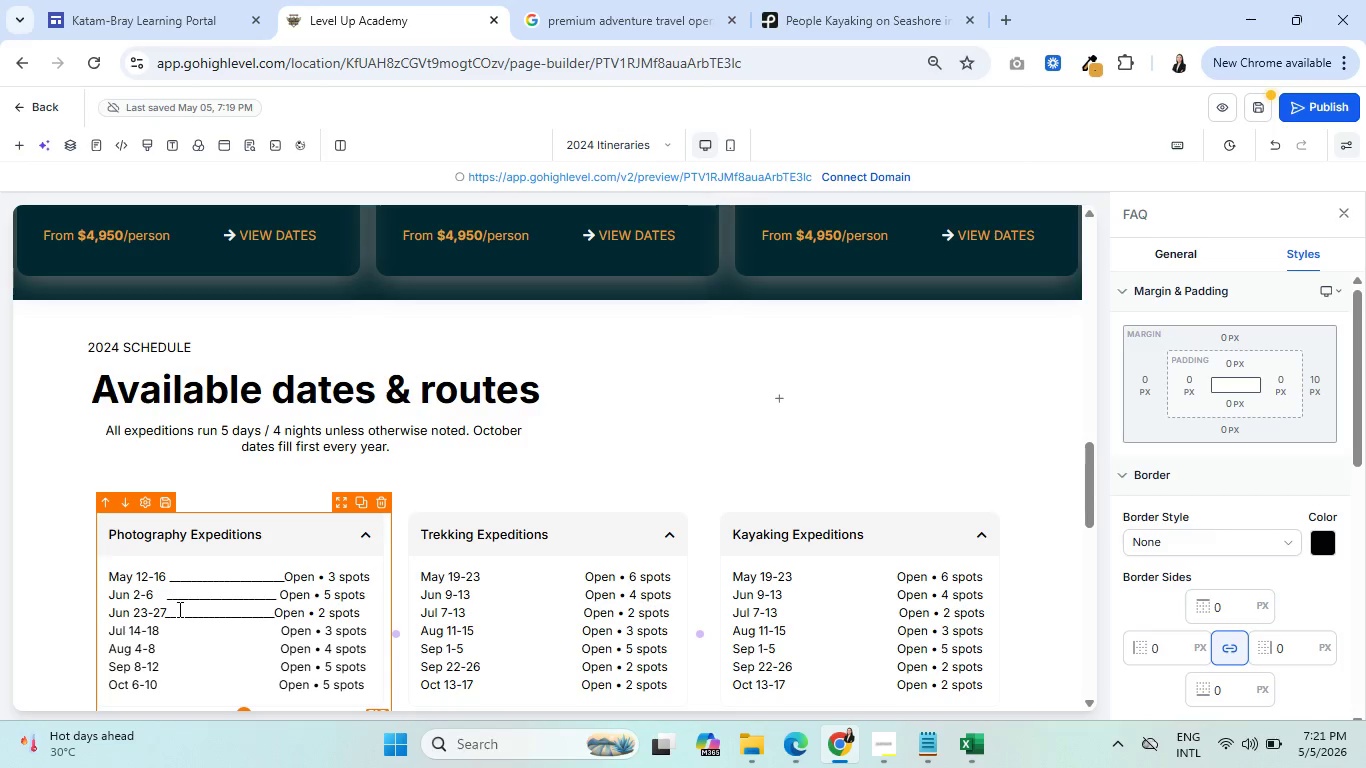 
key(Shift+Minus)
 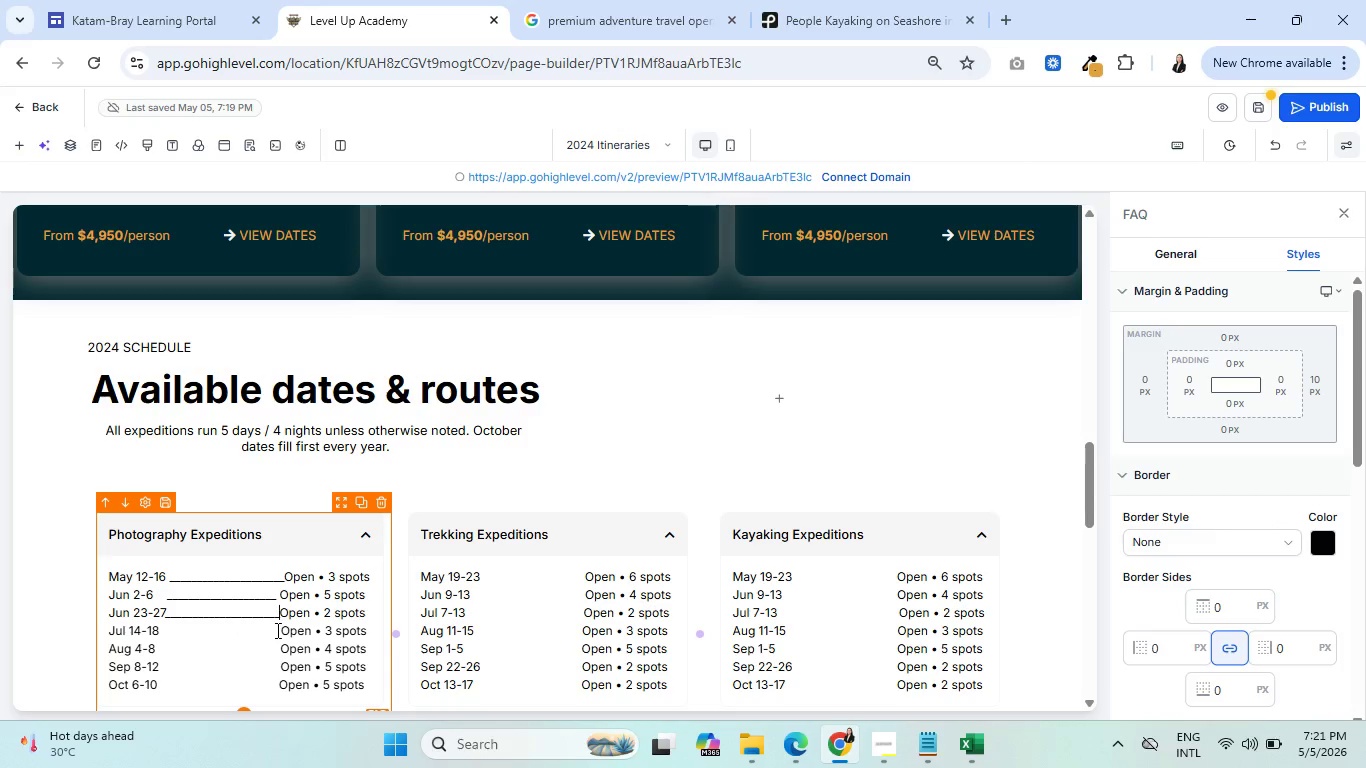 
left_click_drag(start_coordinate=[281, 632], to_coordinate=[159, 627])
 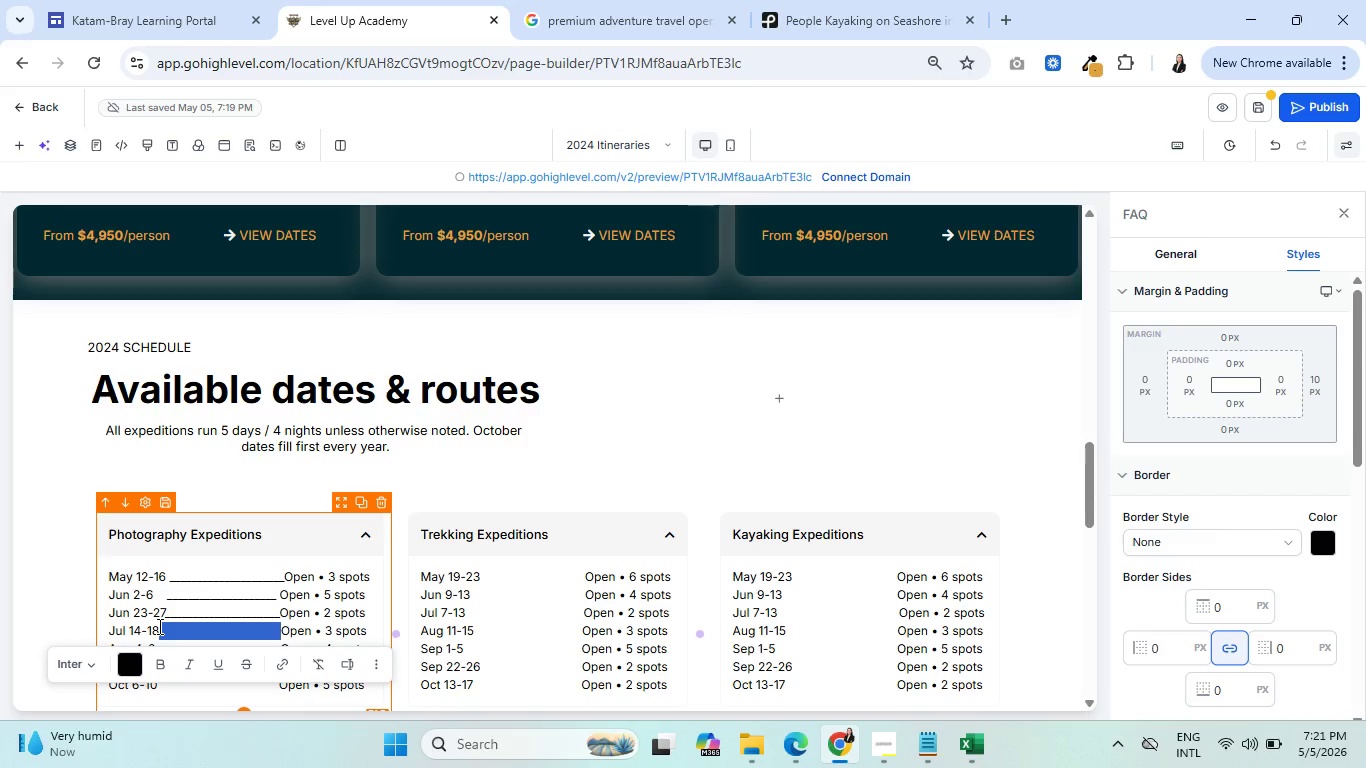 
hold_key(key=Minus, duration=0.92)
 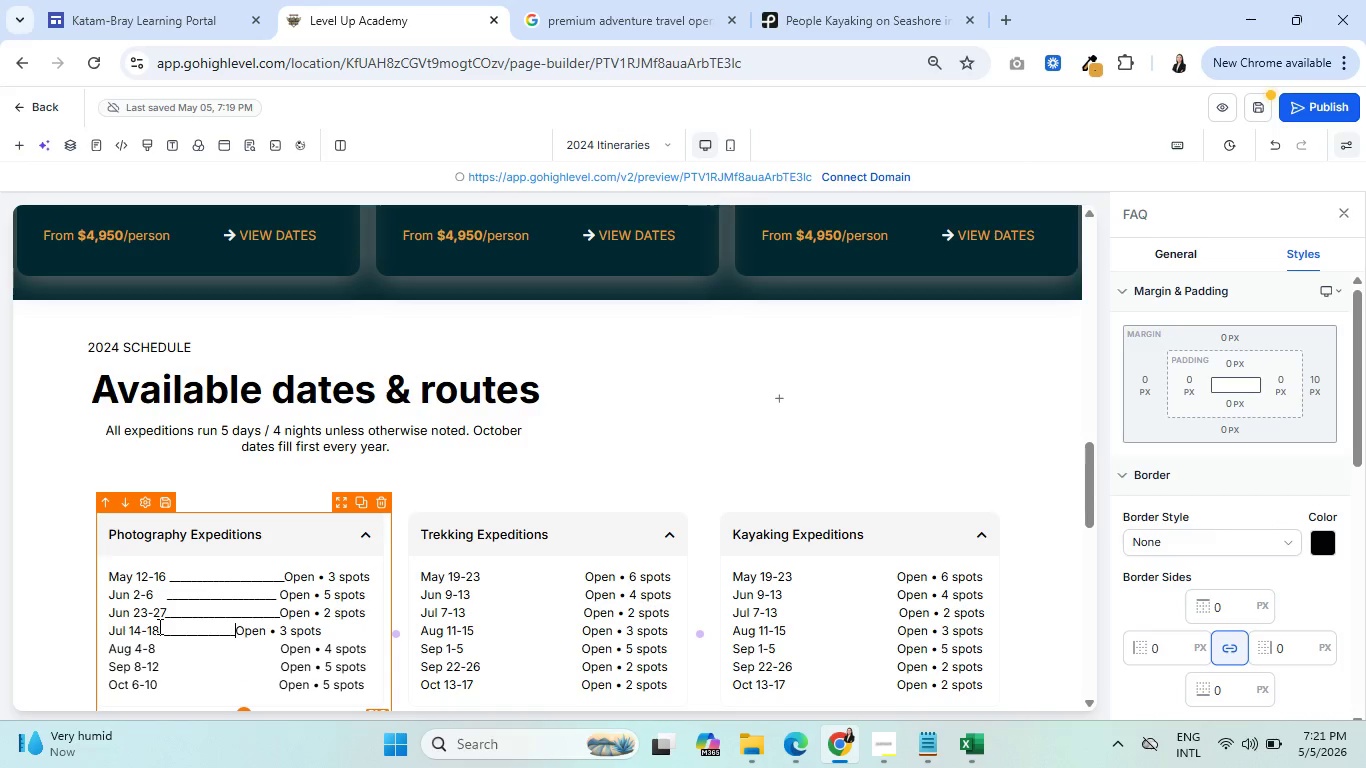 
key(Shift+Minus)
 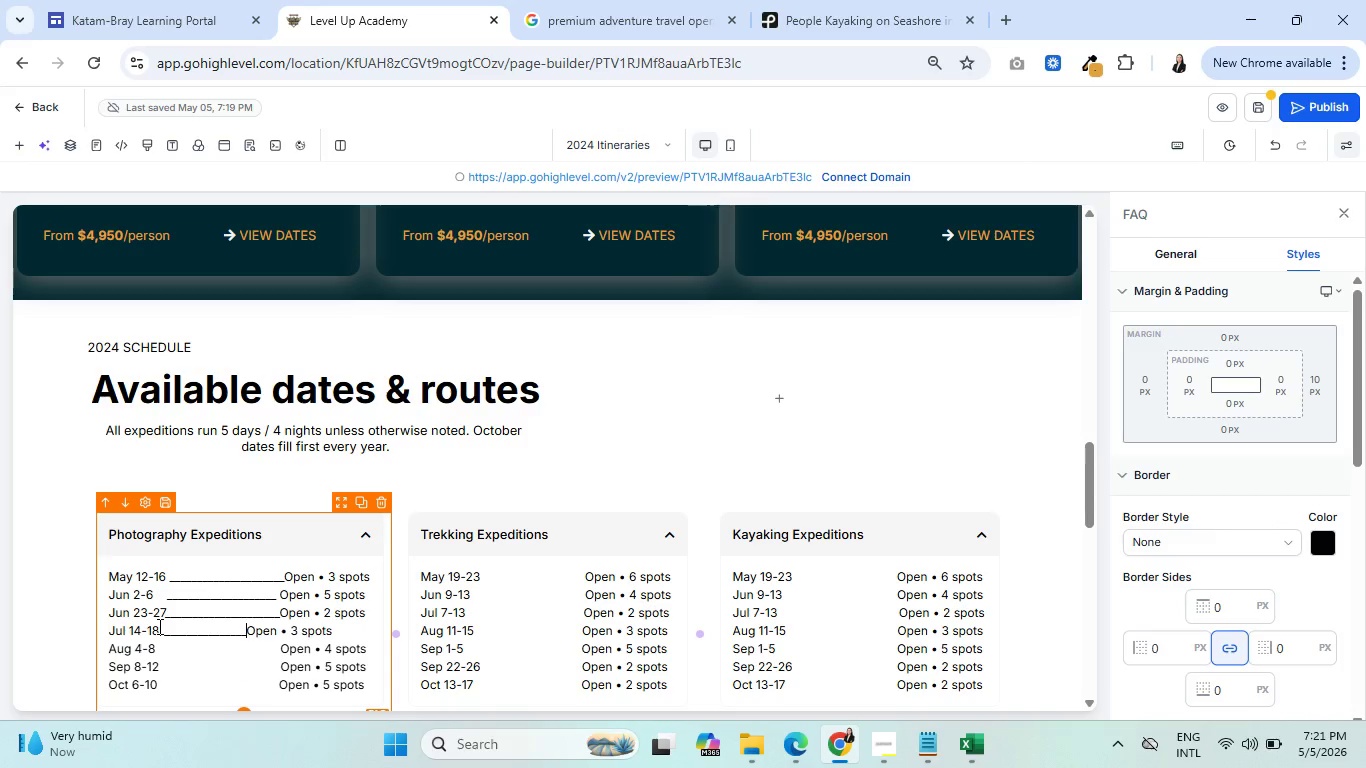 
key(Shift+Minus)
 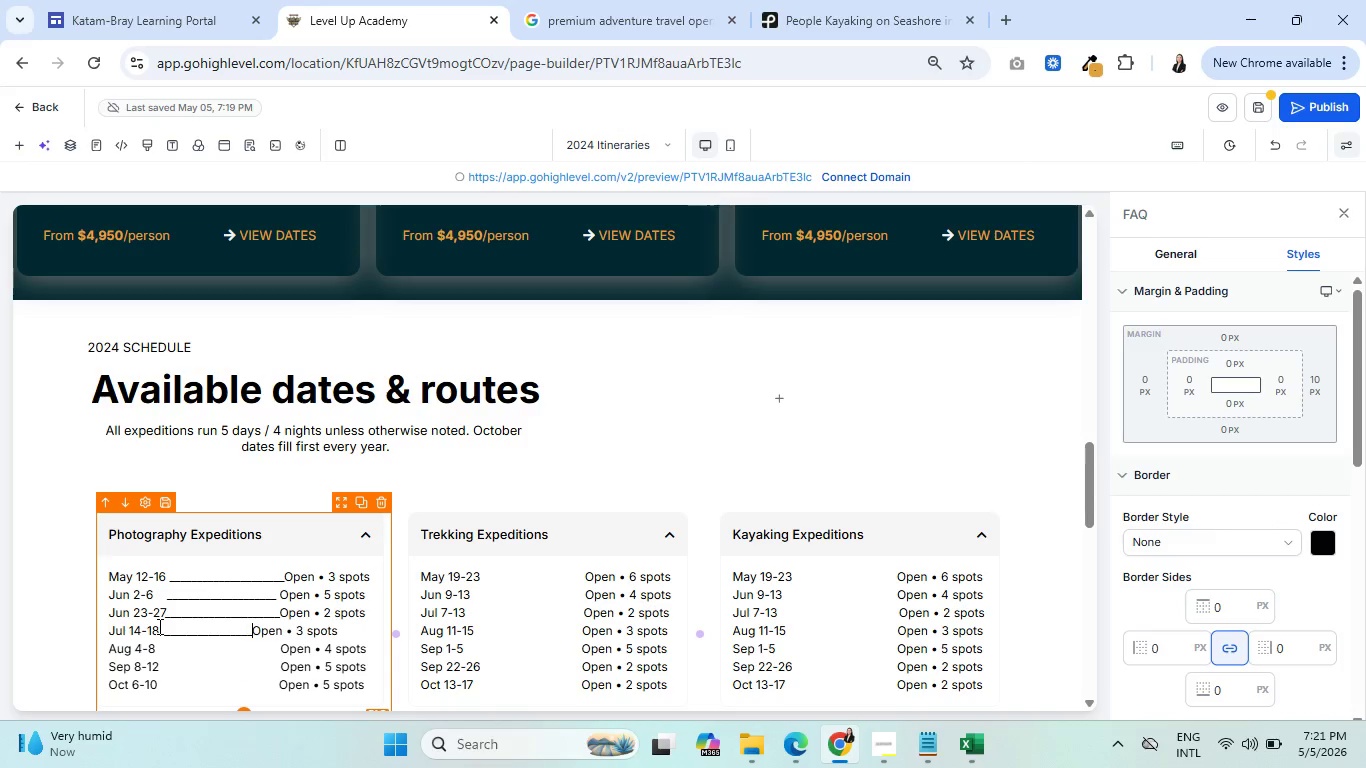 
key(Shift+Minus)
 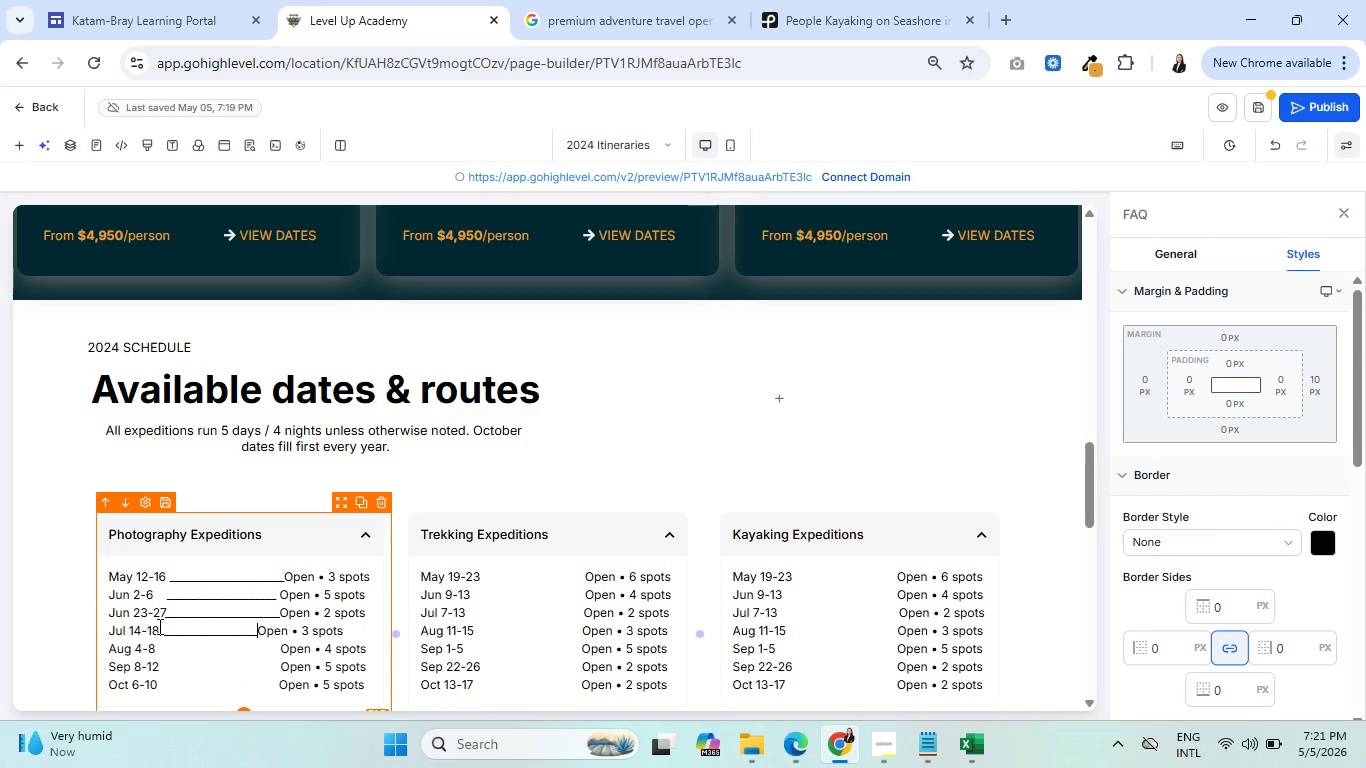 
key(Shift+Minus)
 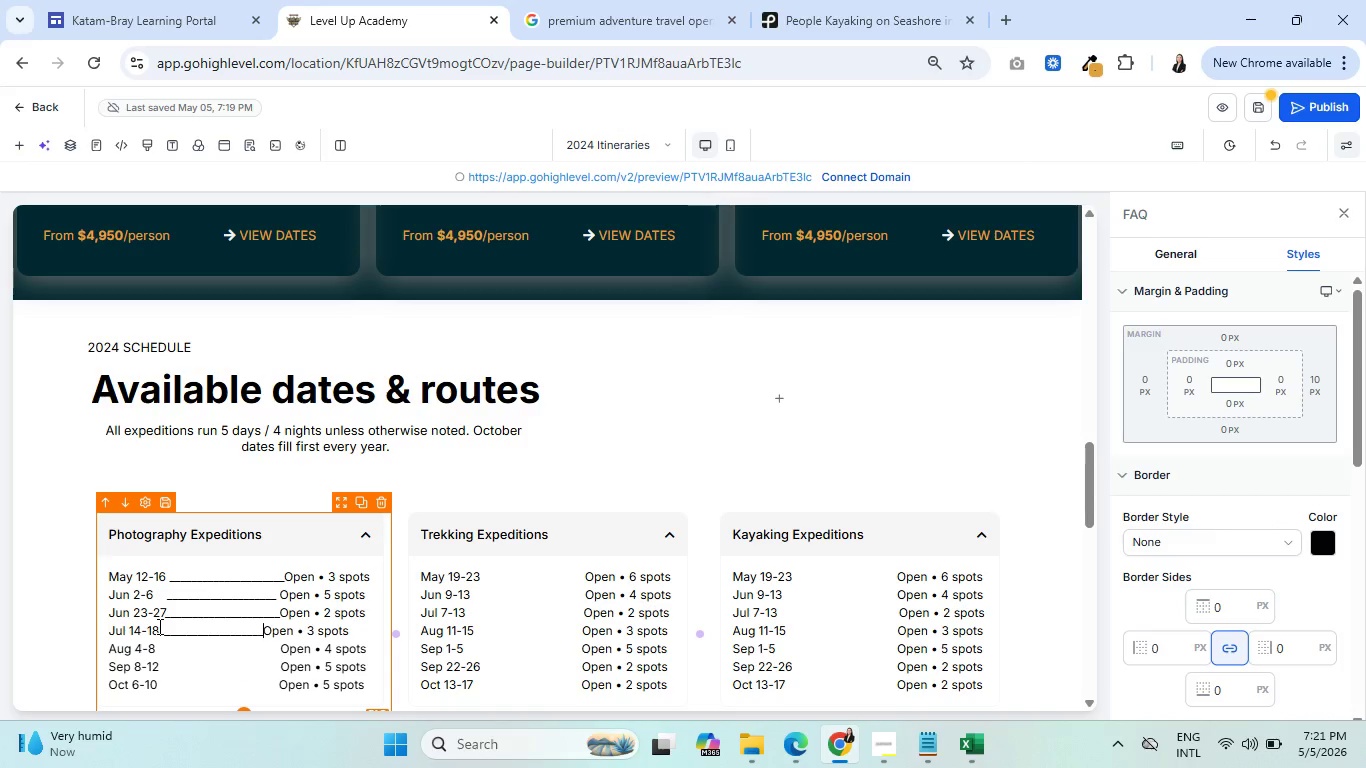 
key(Shift+Minus)
 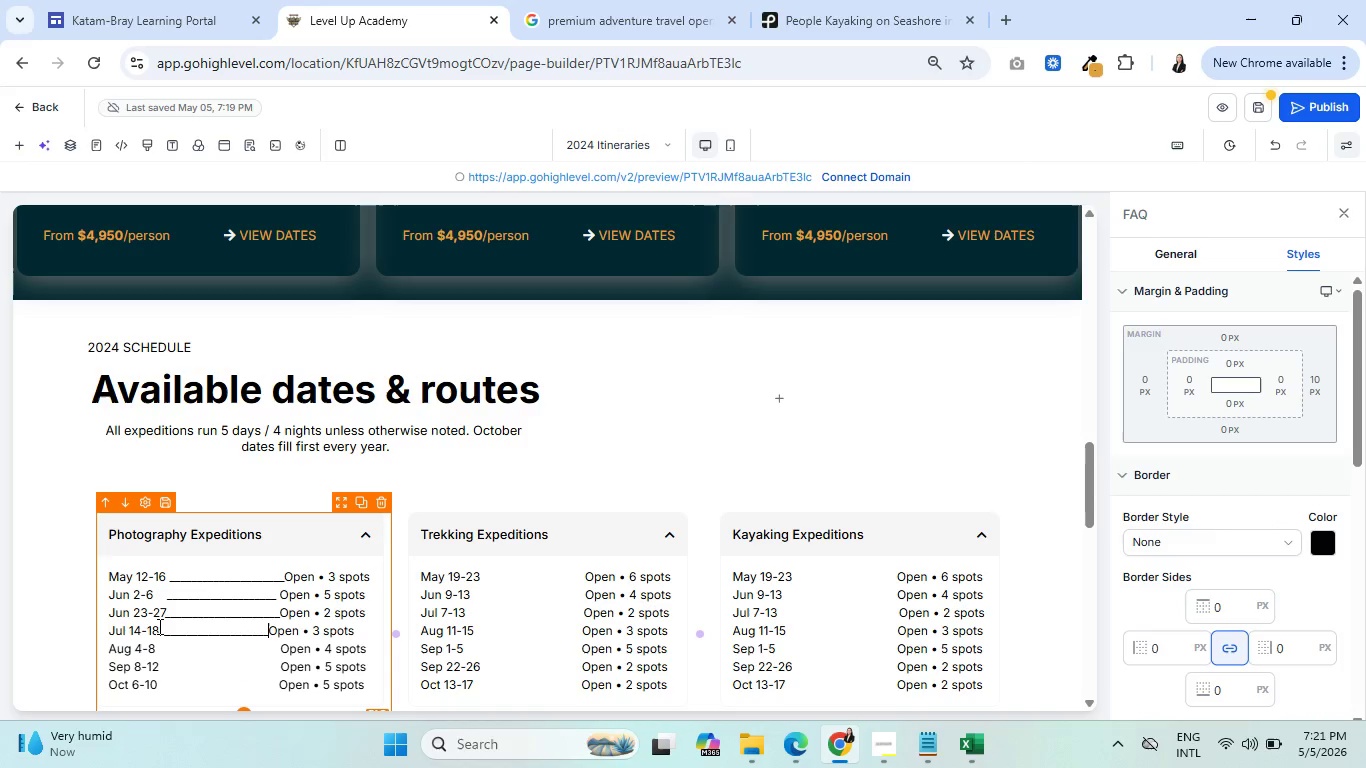 
key(Shift+Minus)
 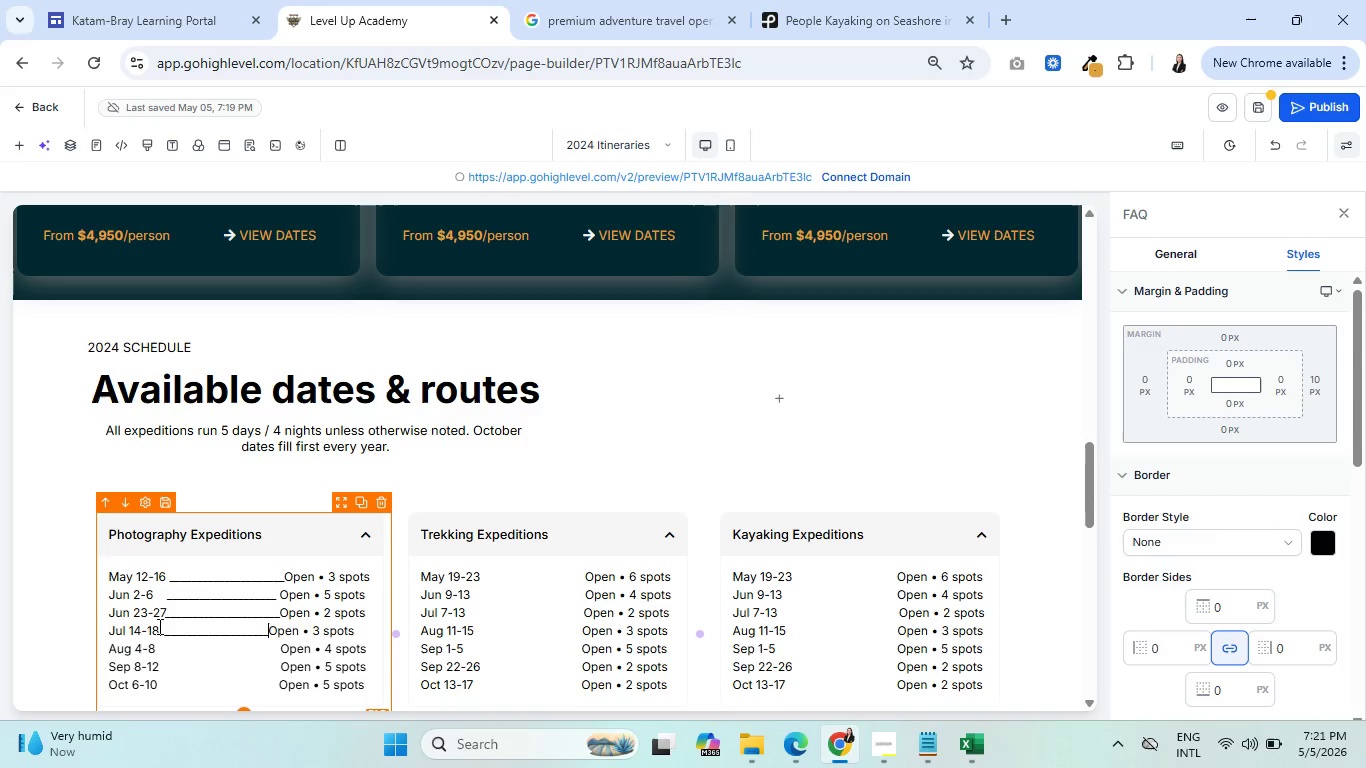 
key(Shift+Minus)
 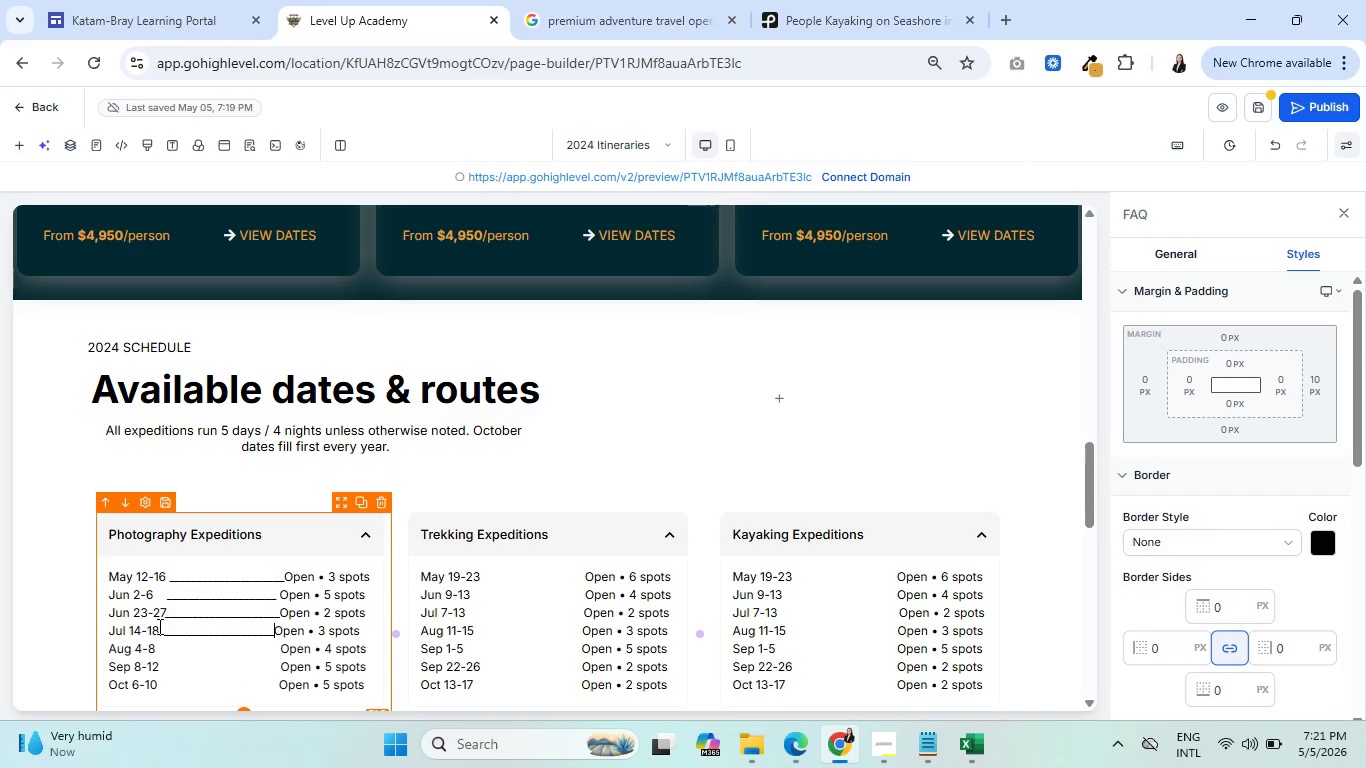 
key(Shift+Minus)
 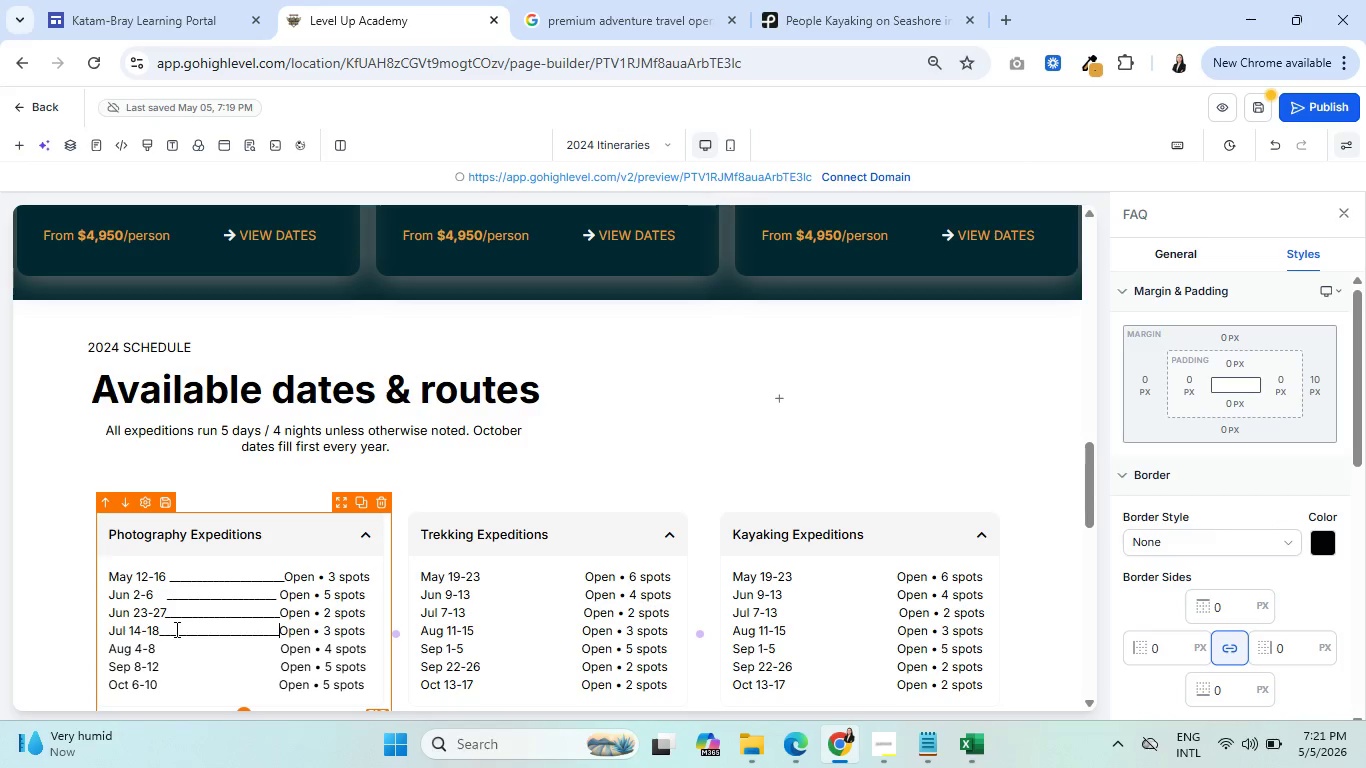 
left_click([156, 632])
 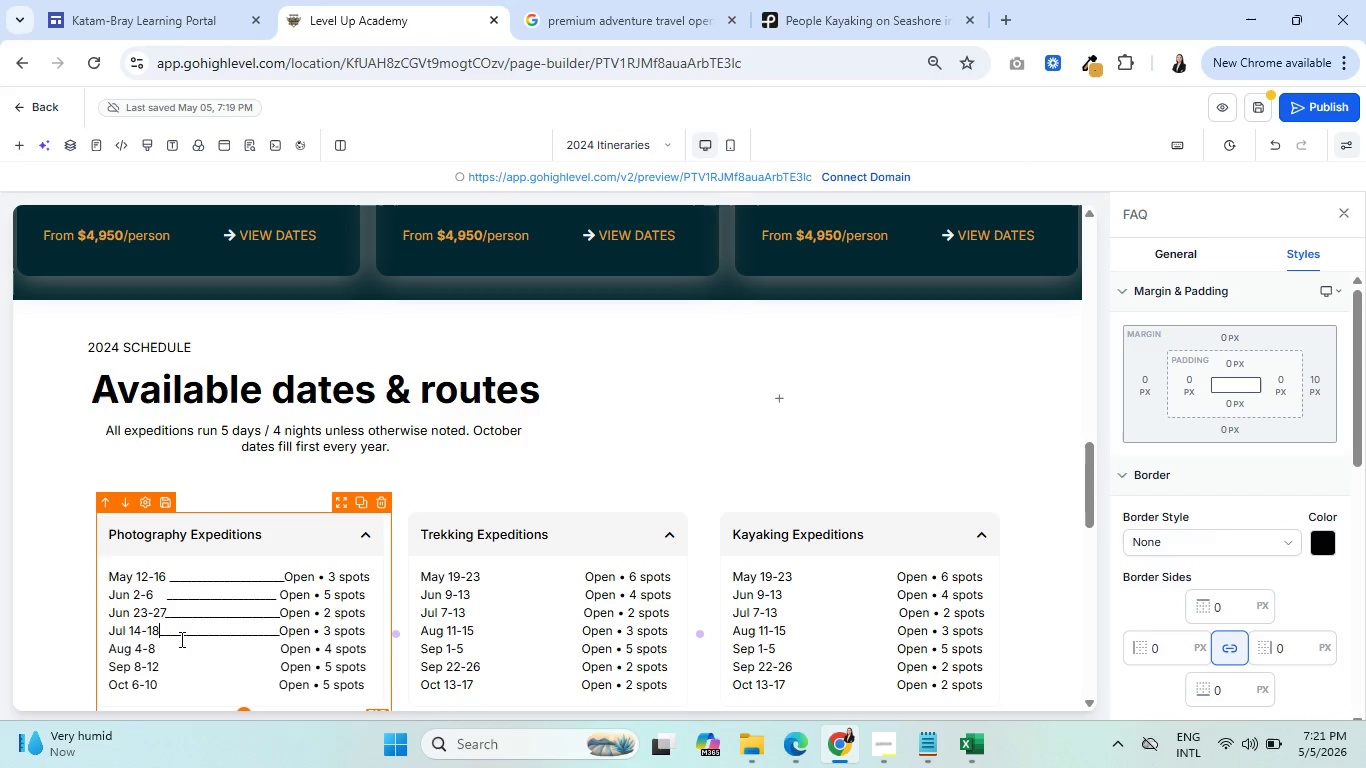 
key(Delete)
 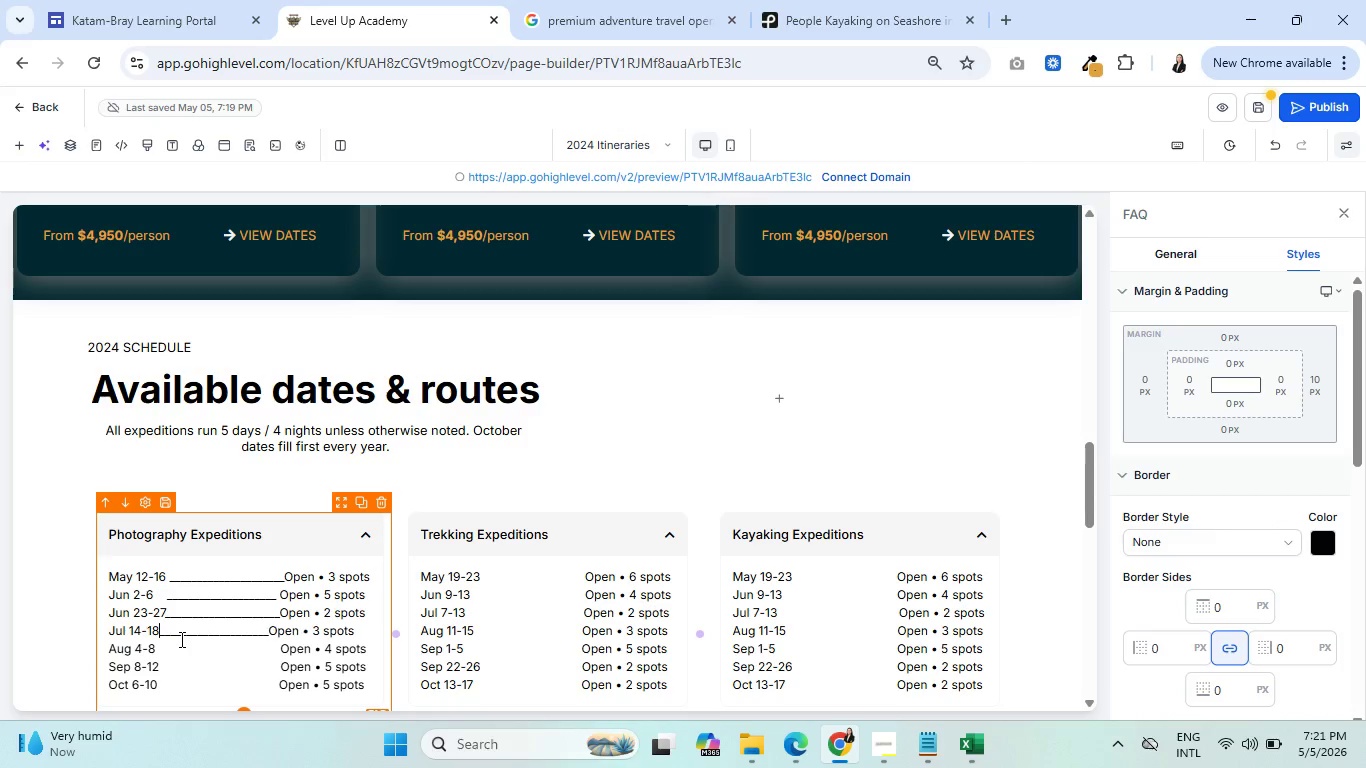 
key(Delete)
 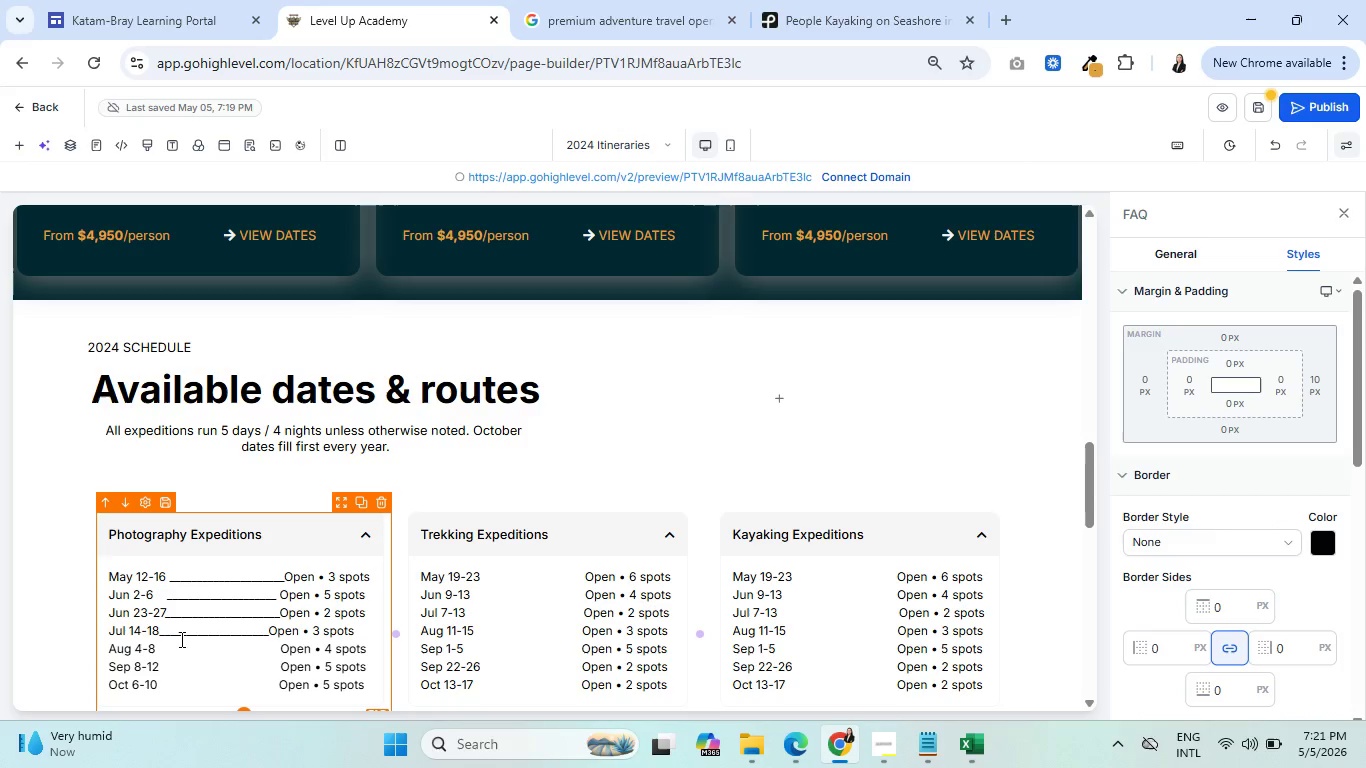 
key(Space)
 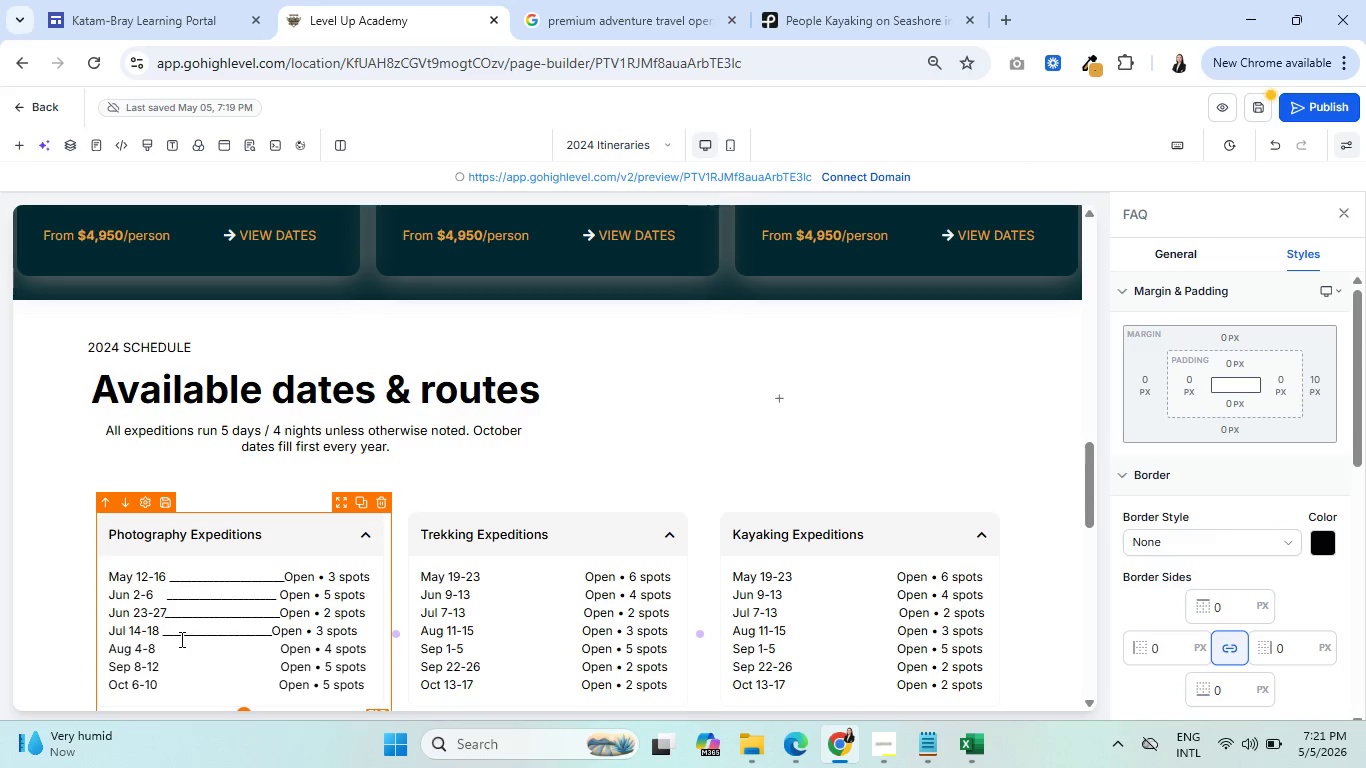 
key(Space)
 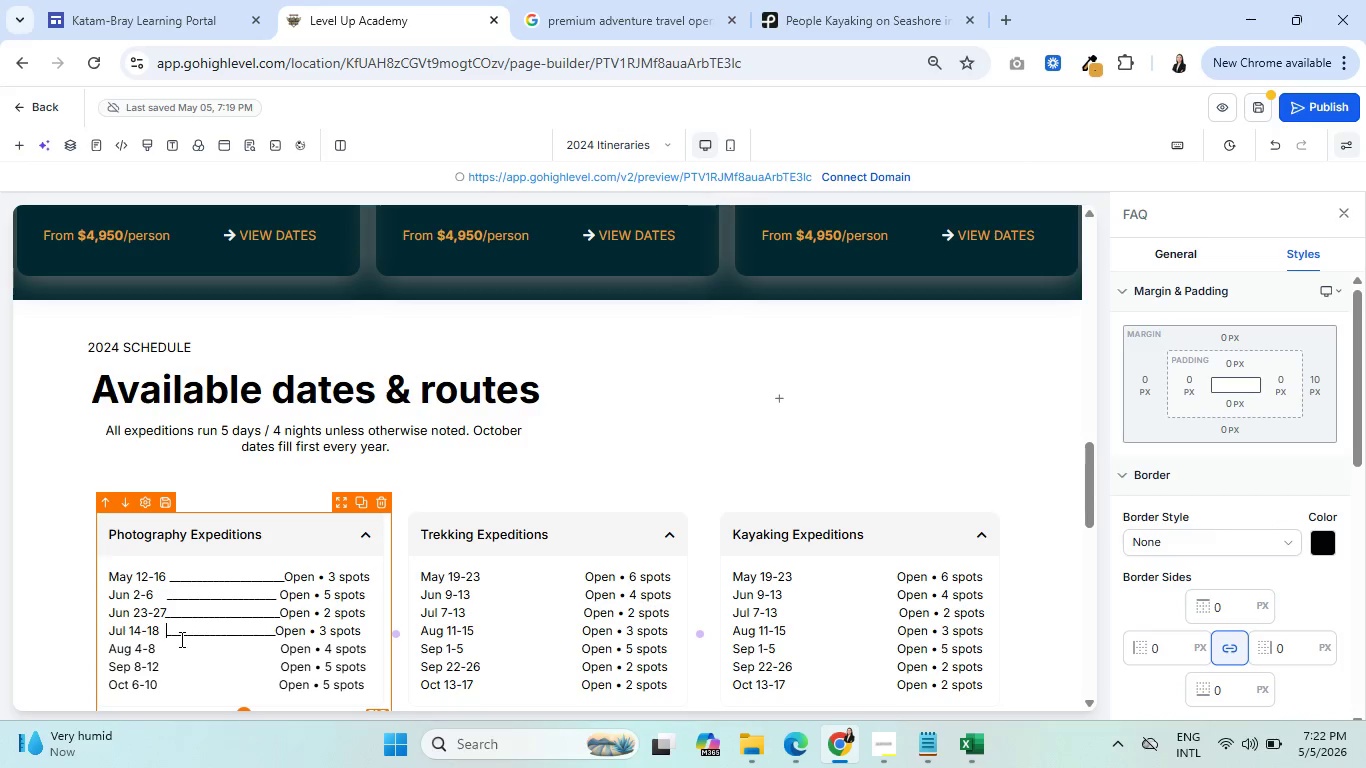 
key(Space)
 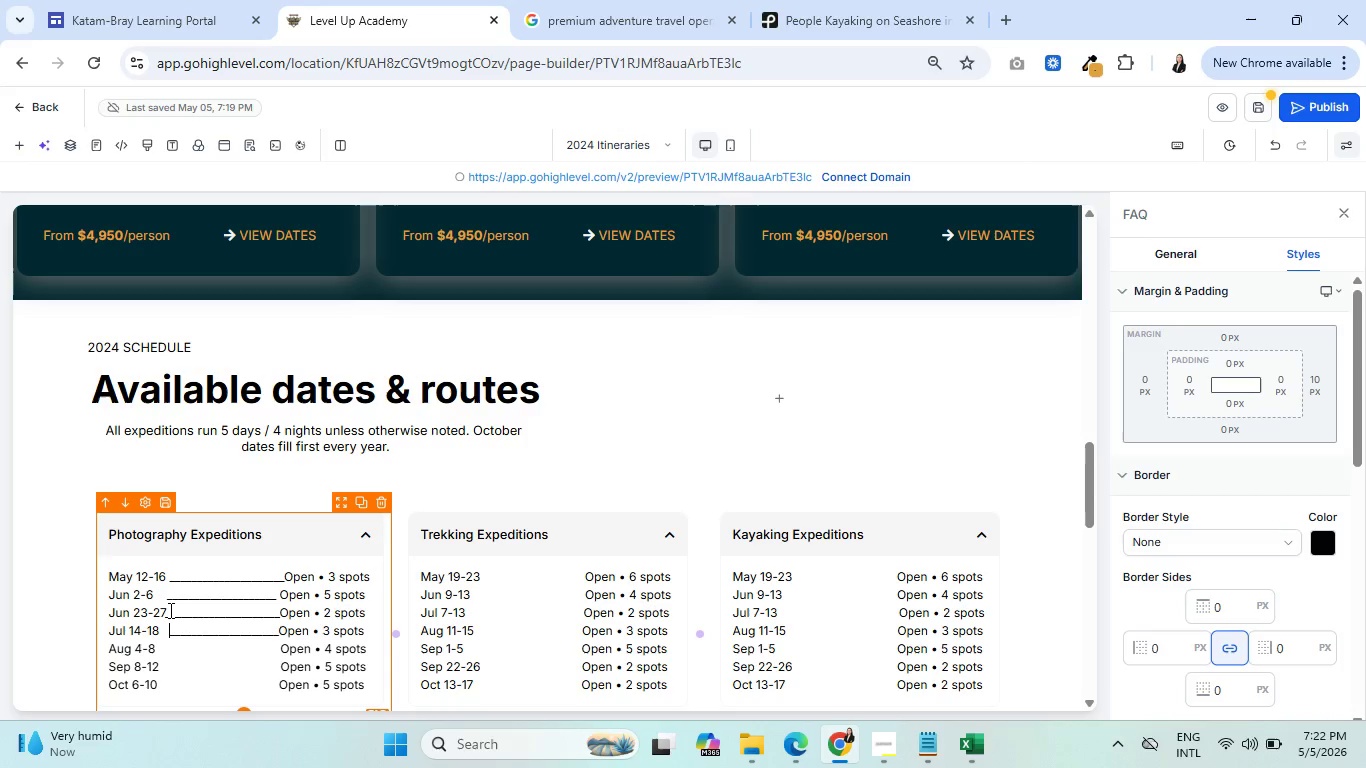 
left_click([167, 614])
 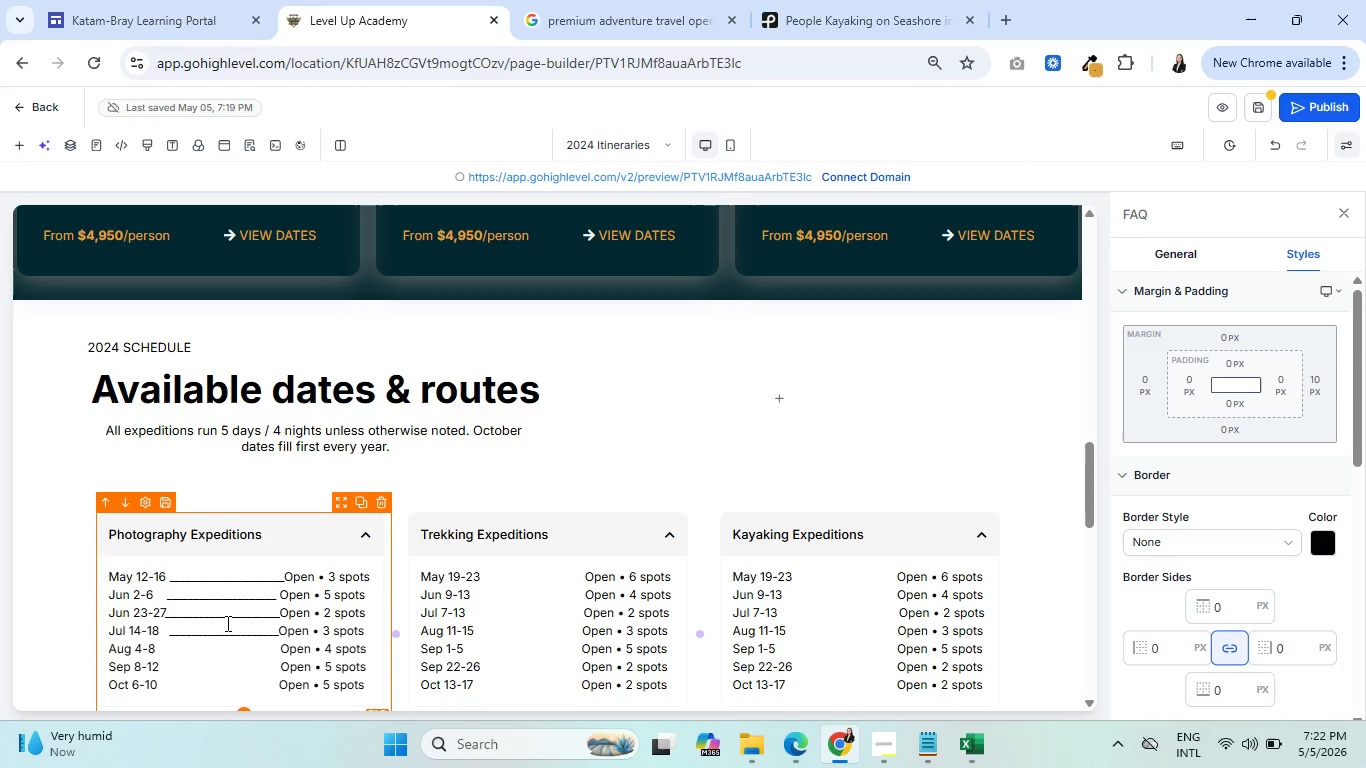 
key(Delete)
 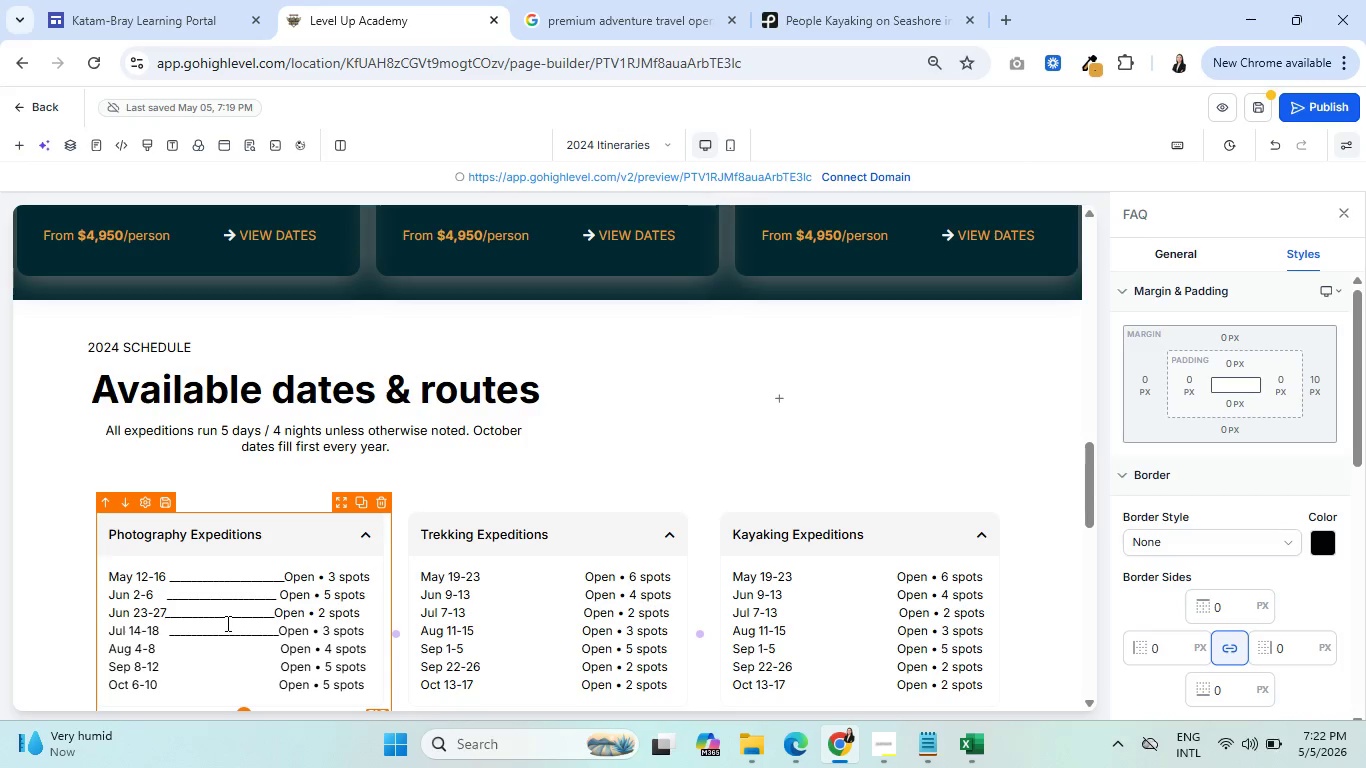 
key(Delete)
 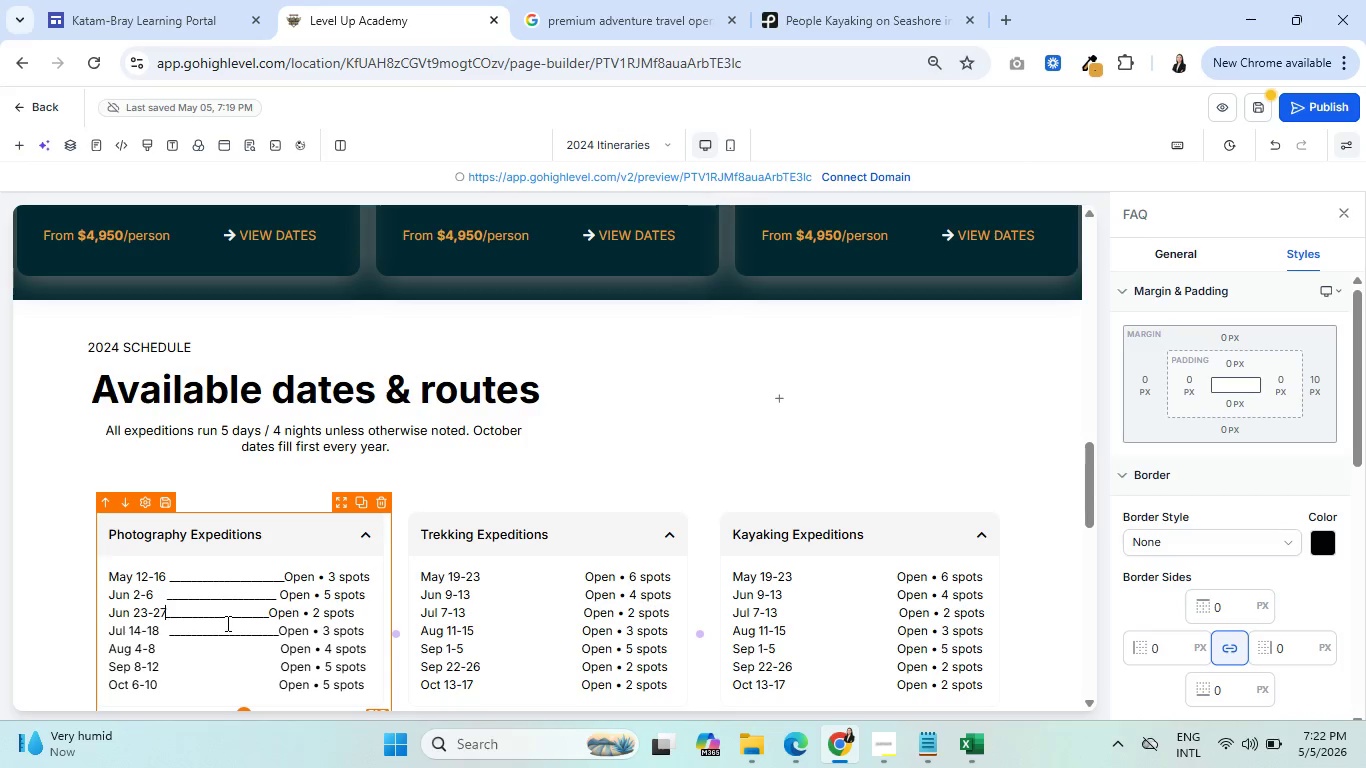 
key(Space)
 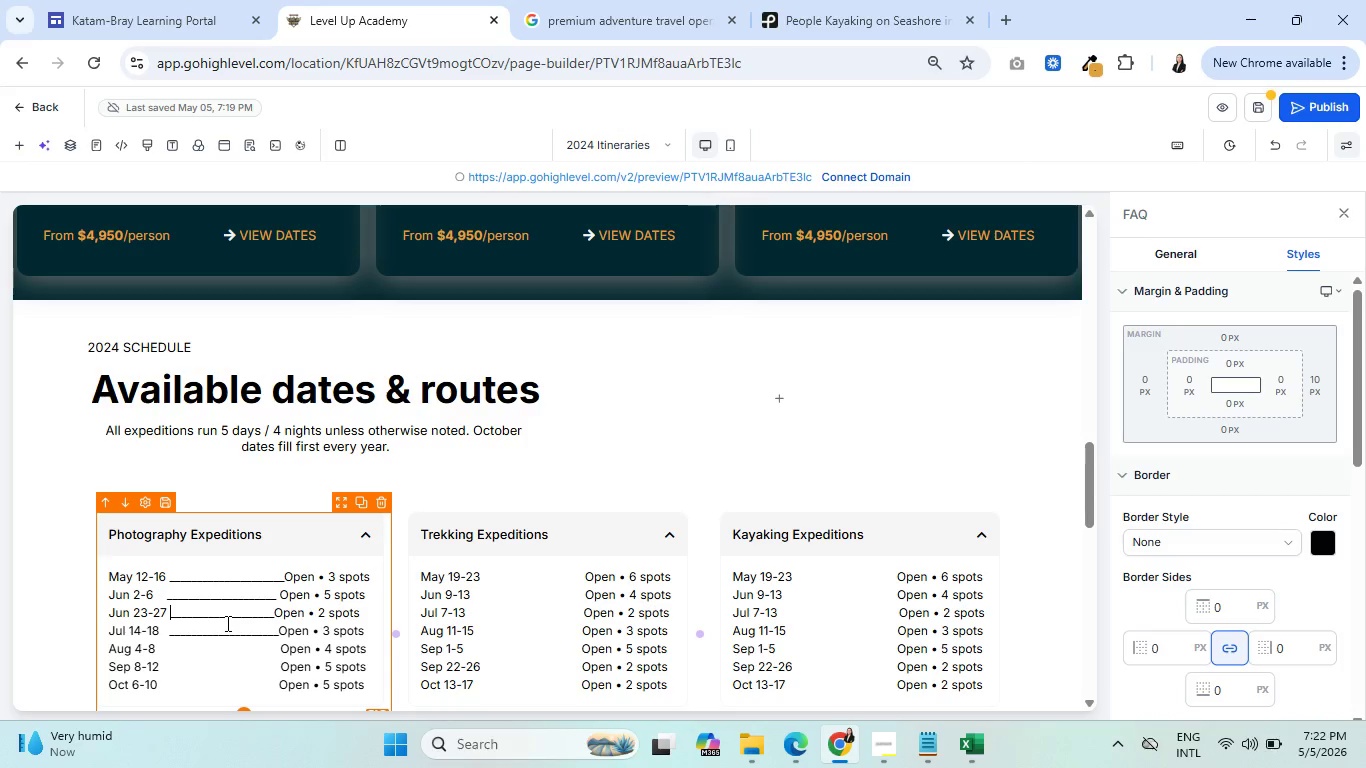 
key(Space)
 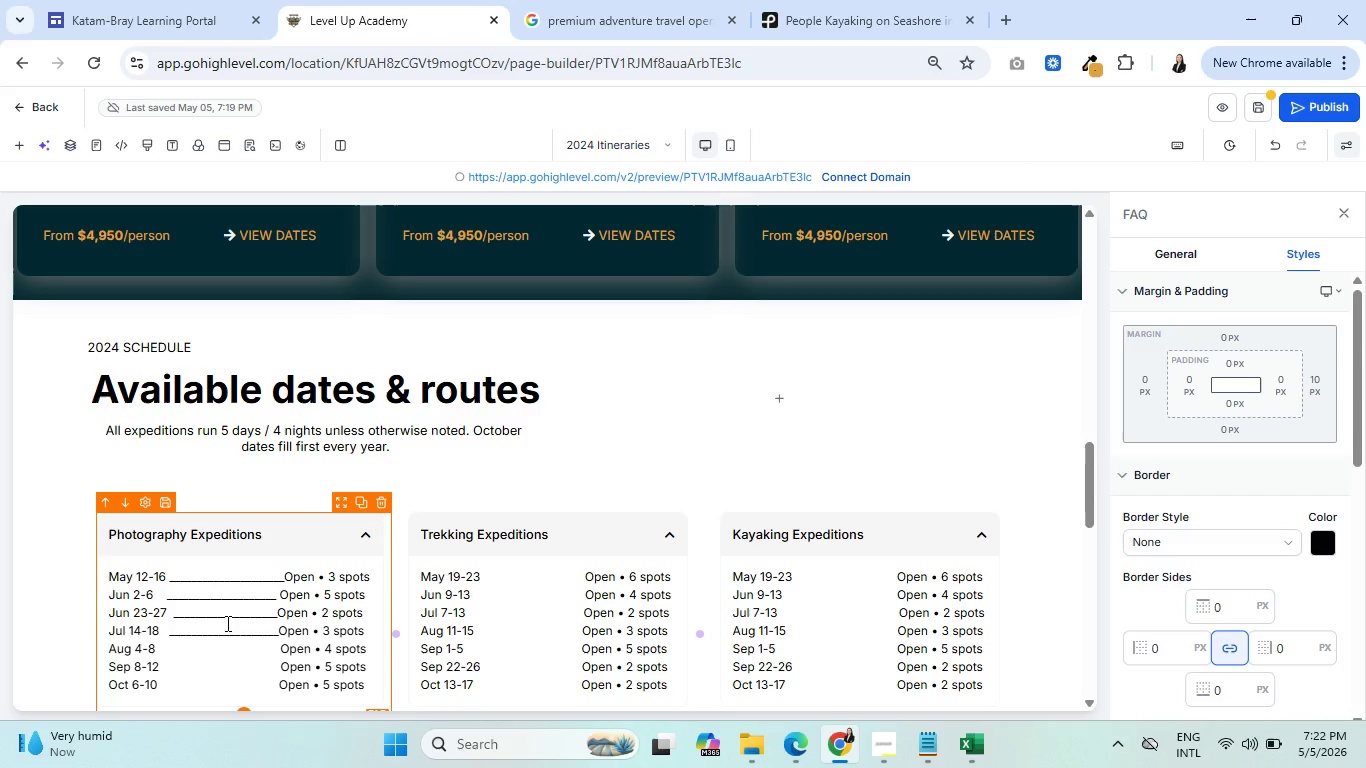 
key(Backspace)
 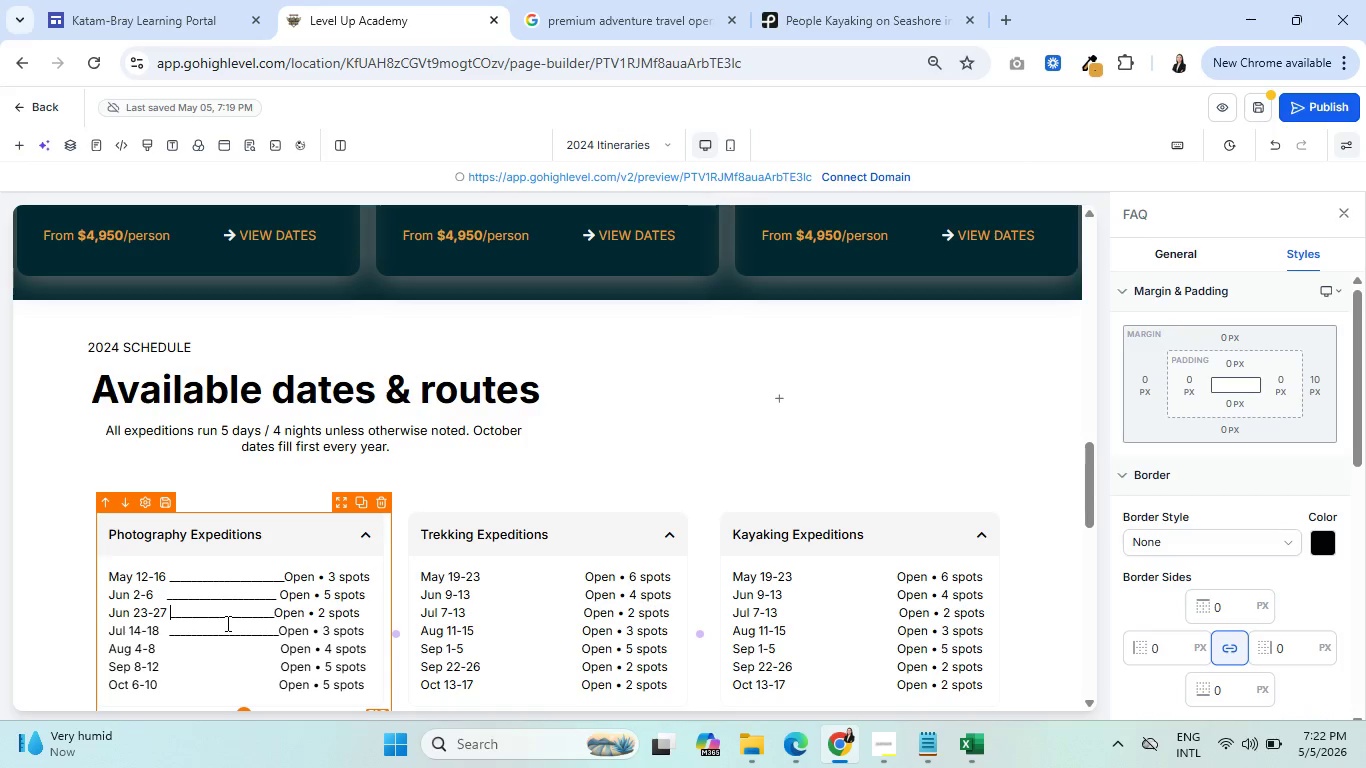 
key(Shift+Minus)
 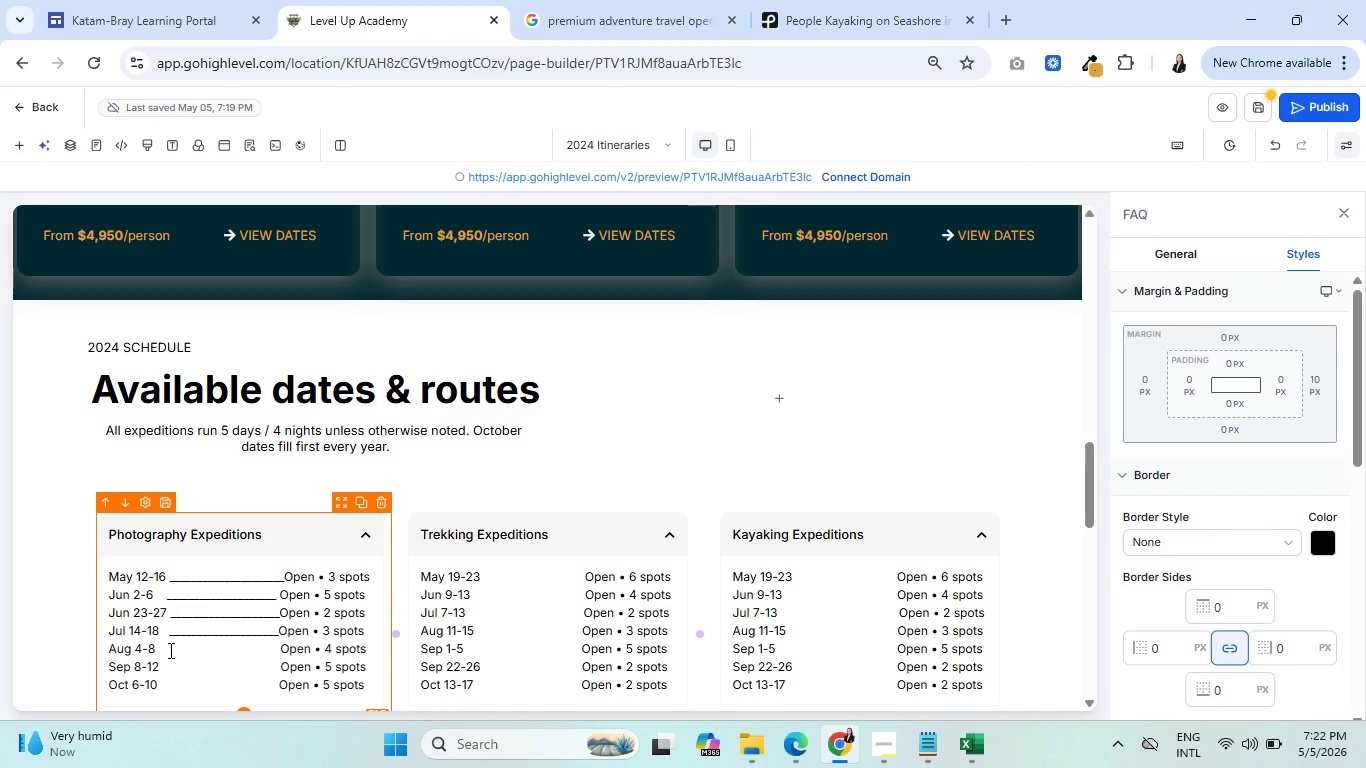 
left_click_drag(start_coordinate=[161, 648], to_coordinate=[276, 652])
 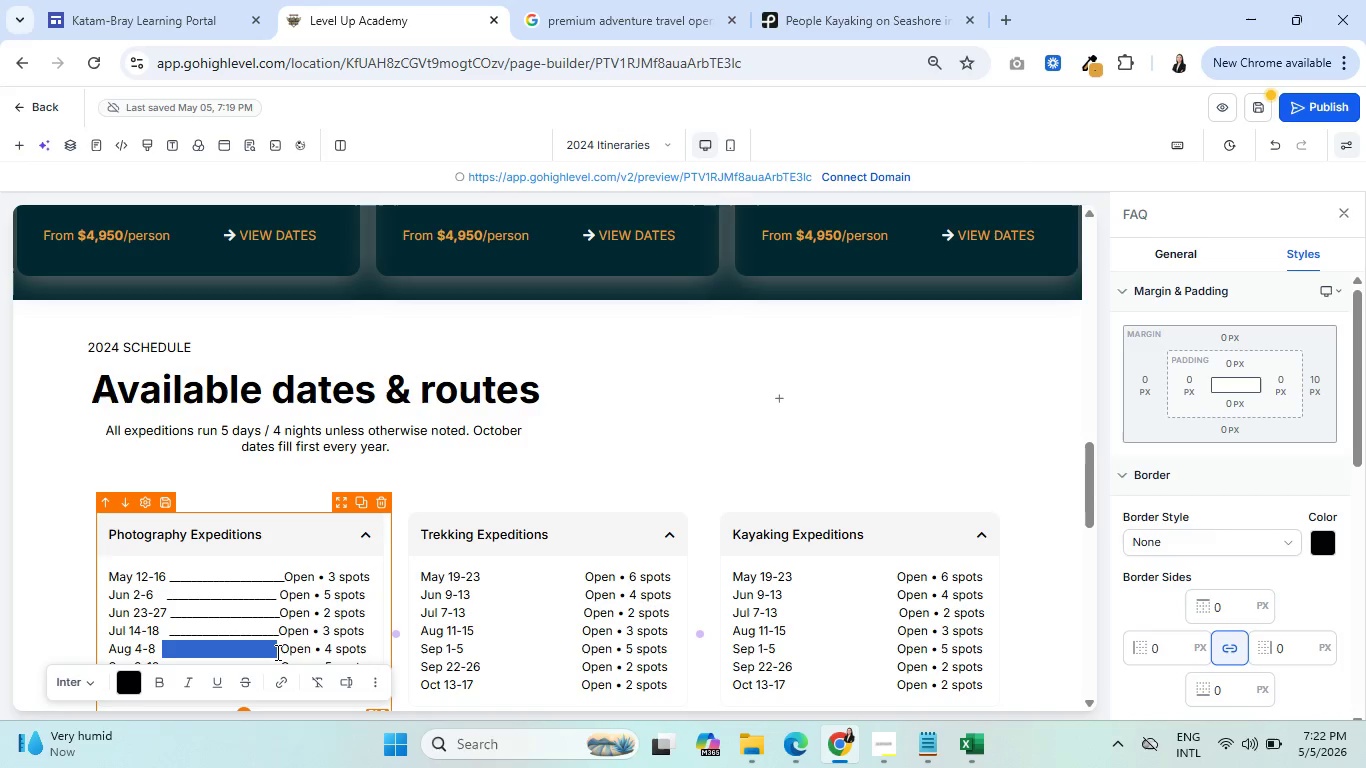 
hold_key(key=Minus, duration=0.98)
 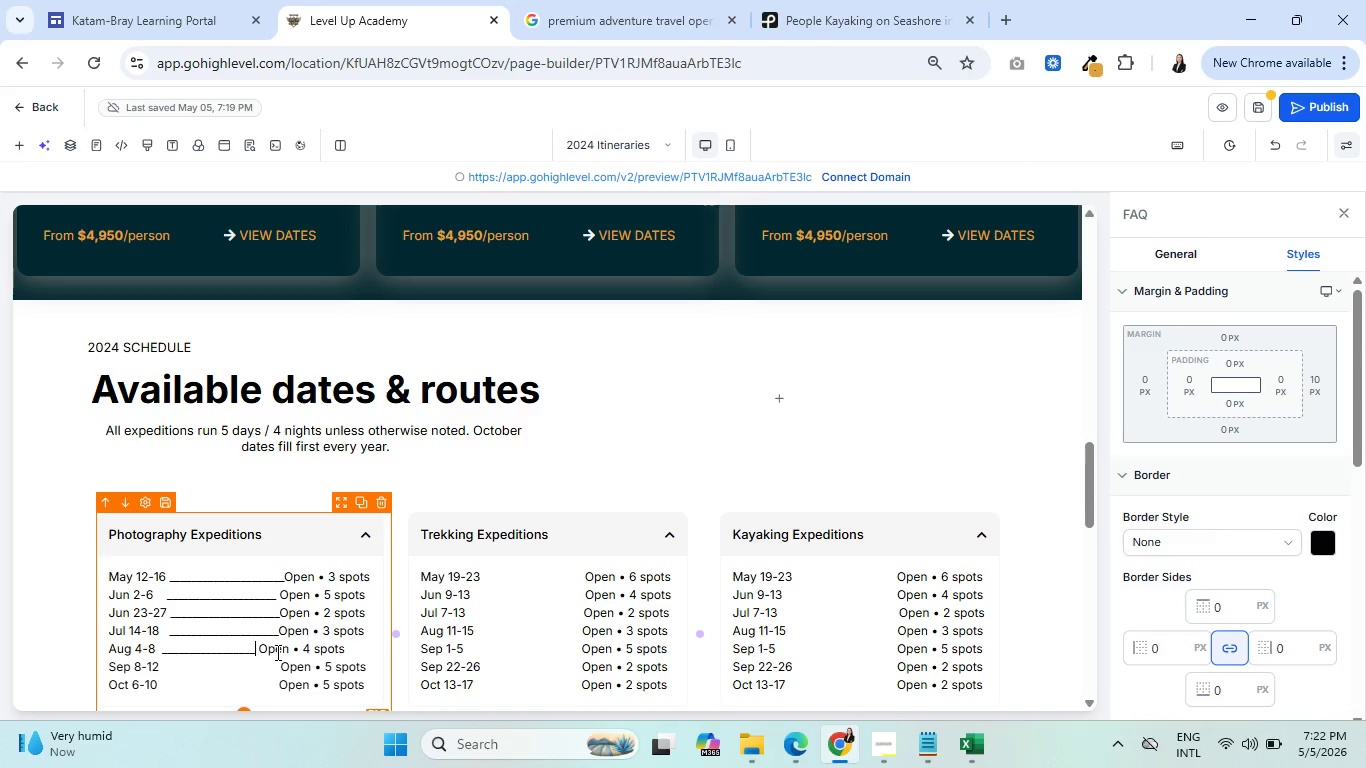 
key(Shift+Minus)
 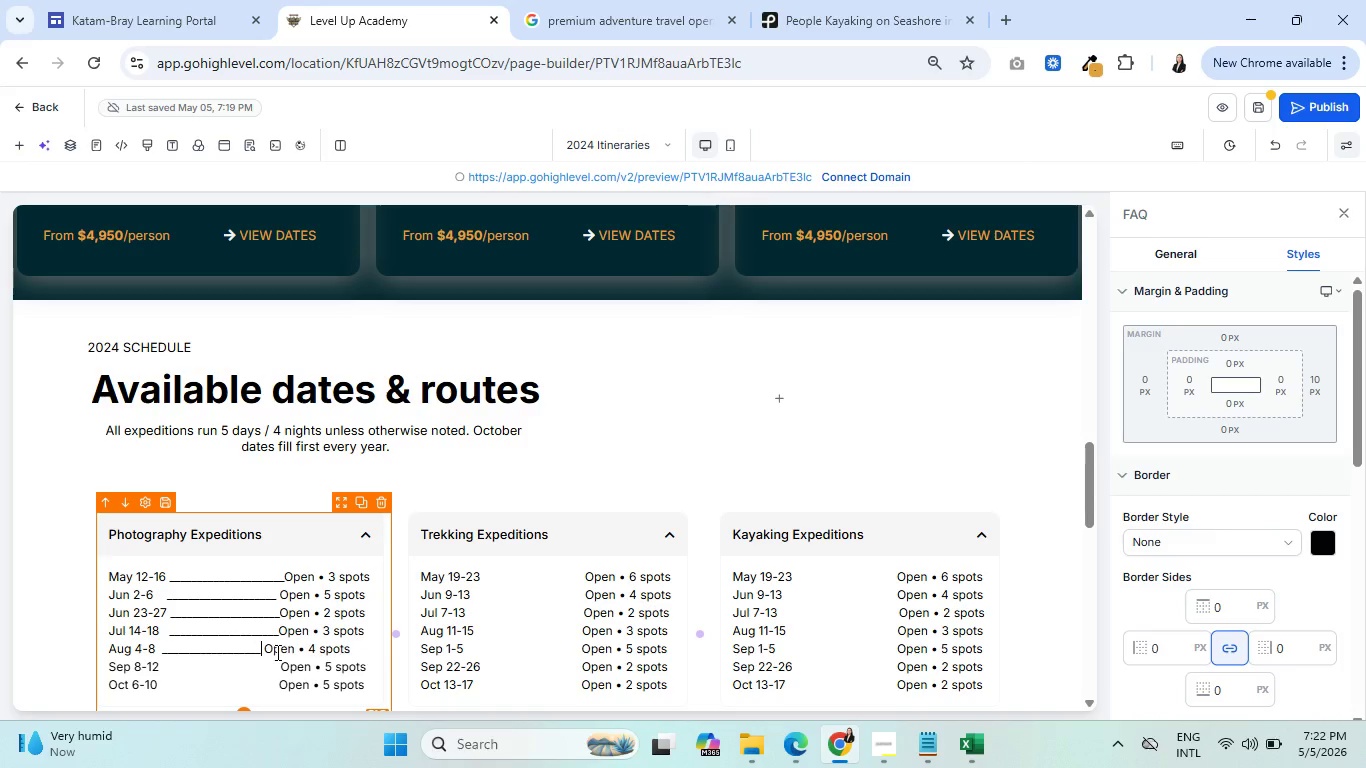 
key(Shift+Minus)
 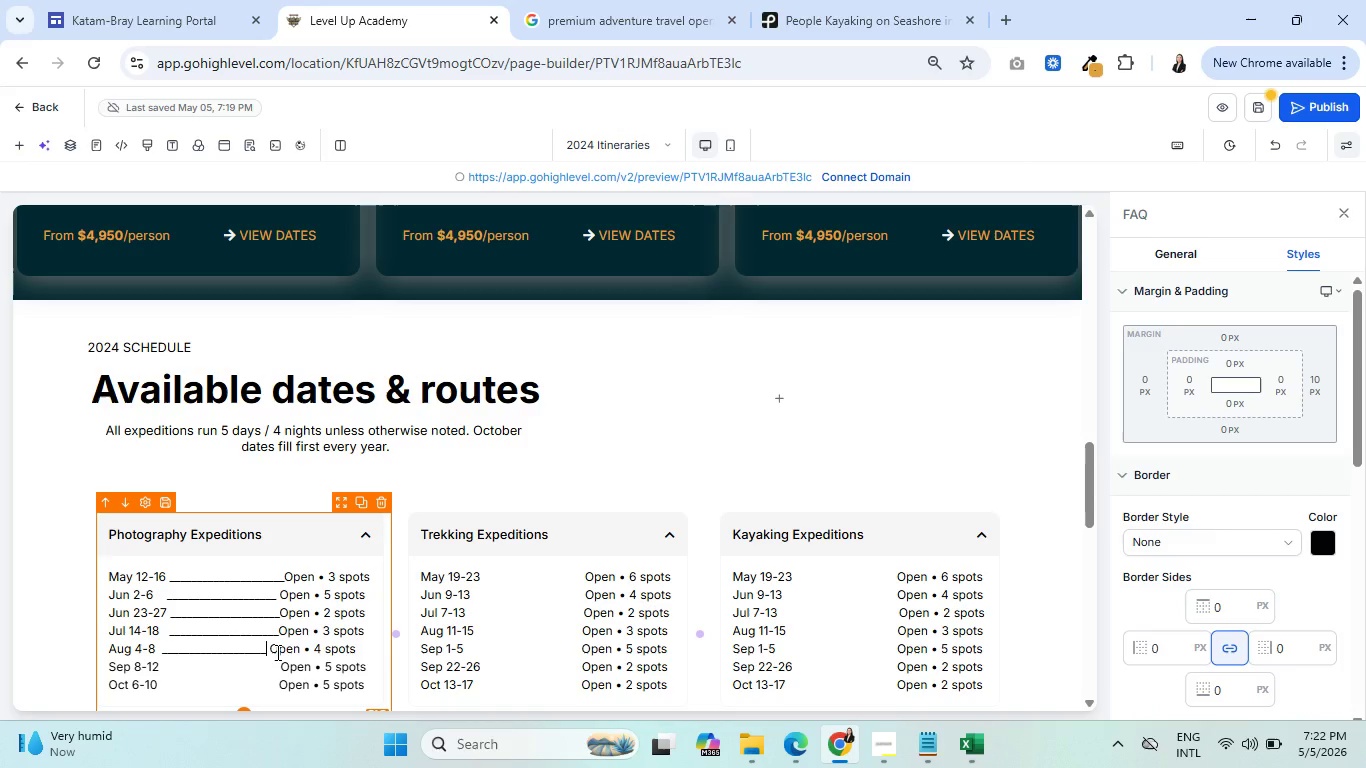 
key(Shift+Minus)
 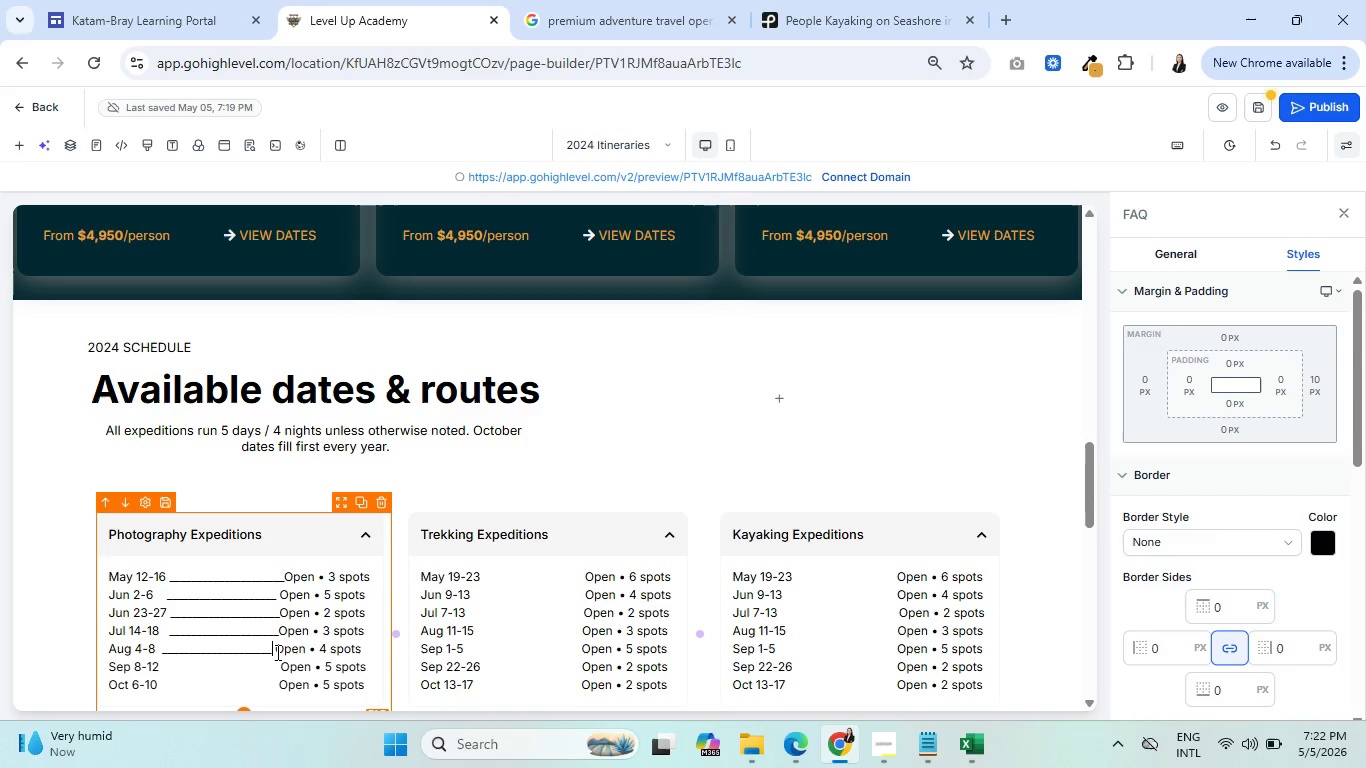 
key(Shift+Minus)
 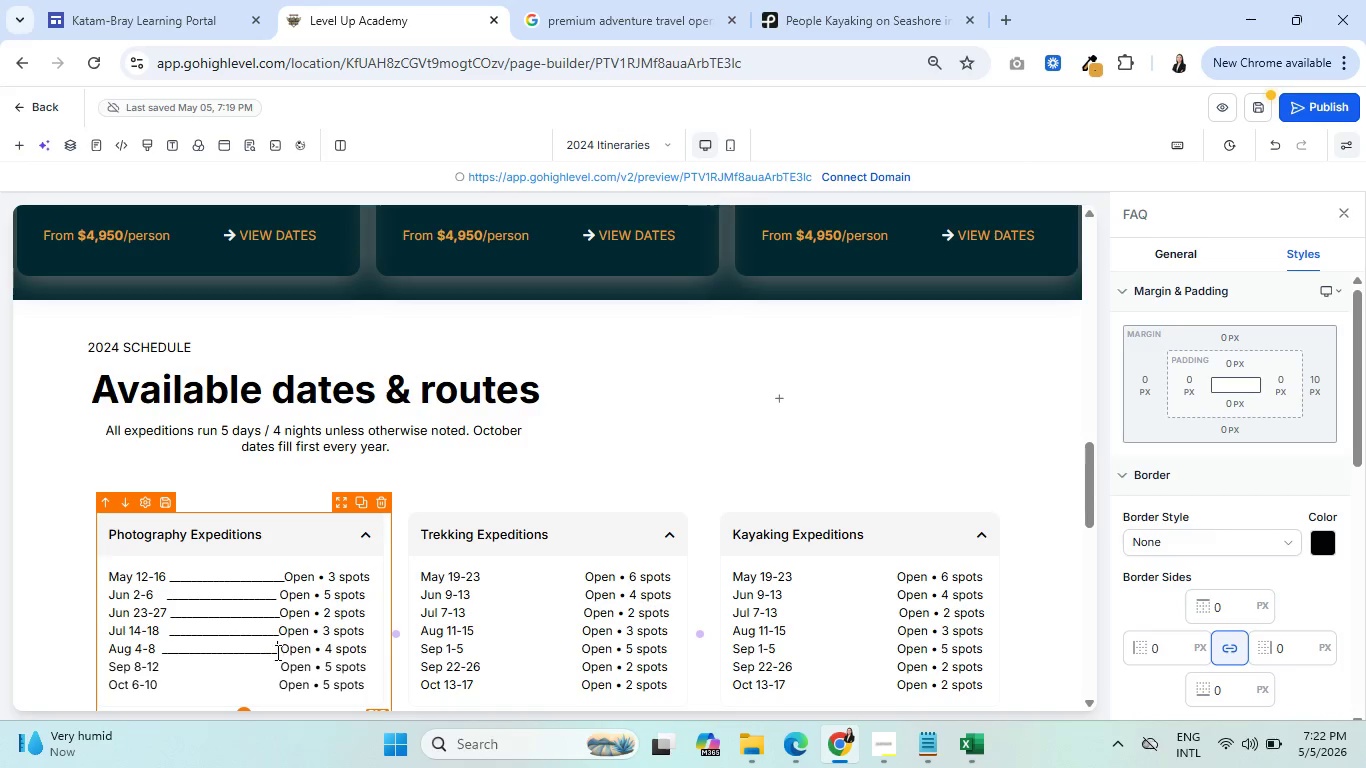 
key(Shift+Minus)
 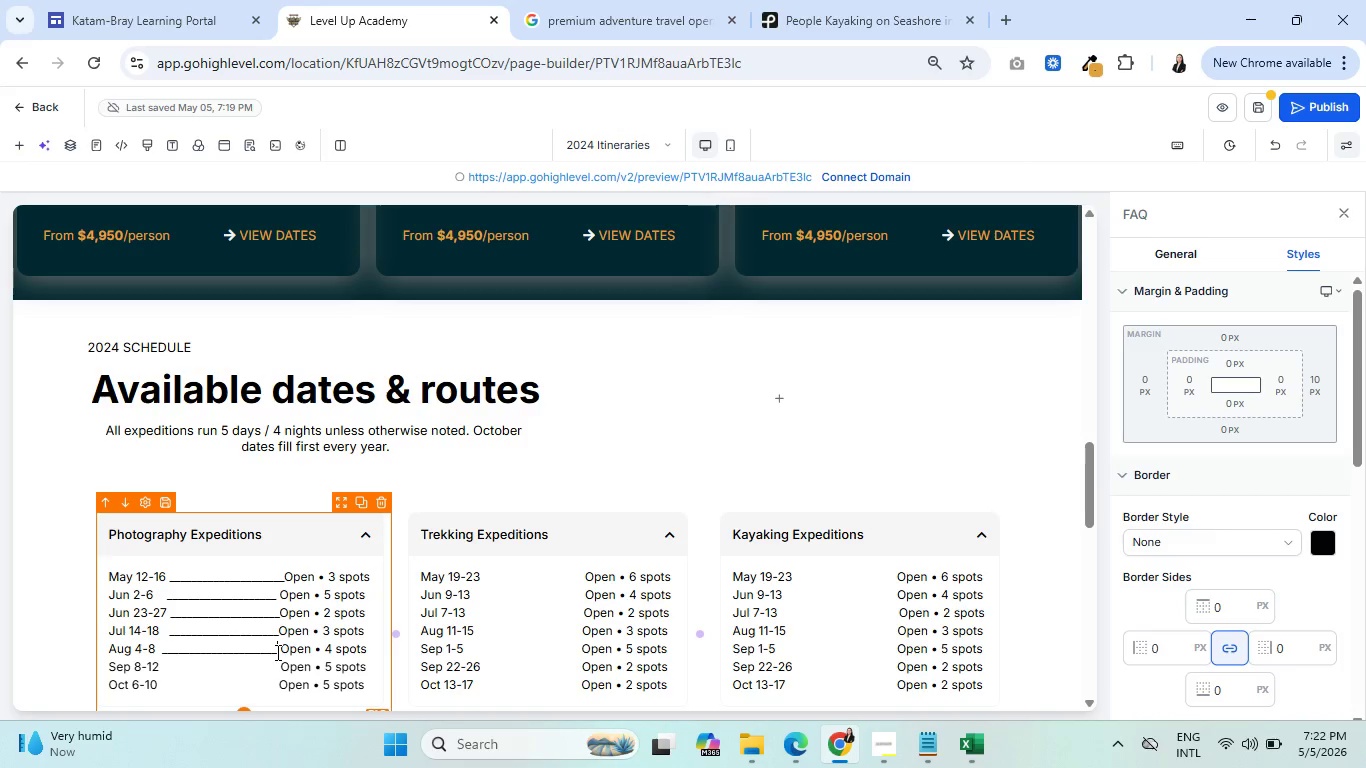 
key(Shift+Minus)
 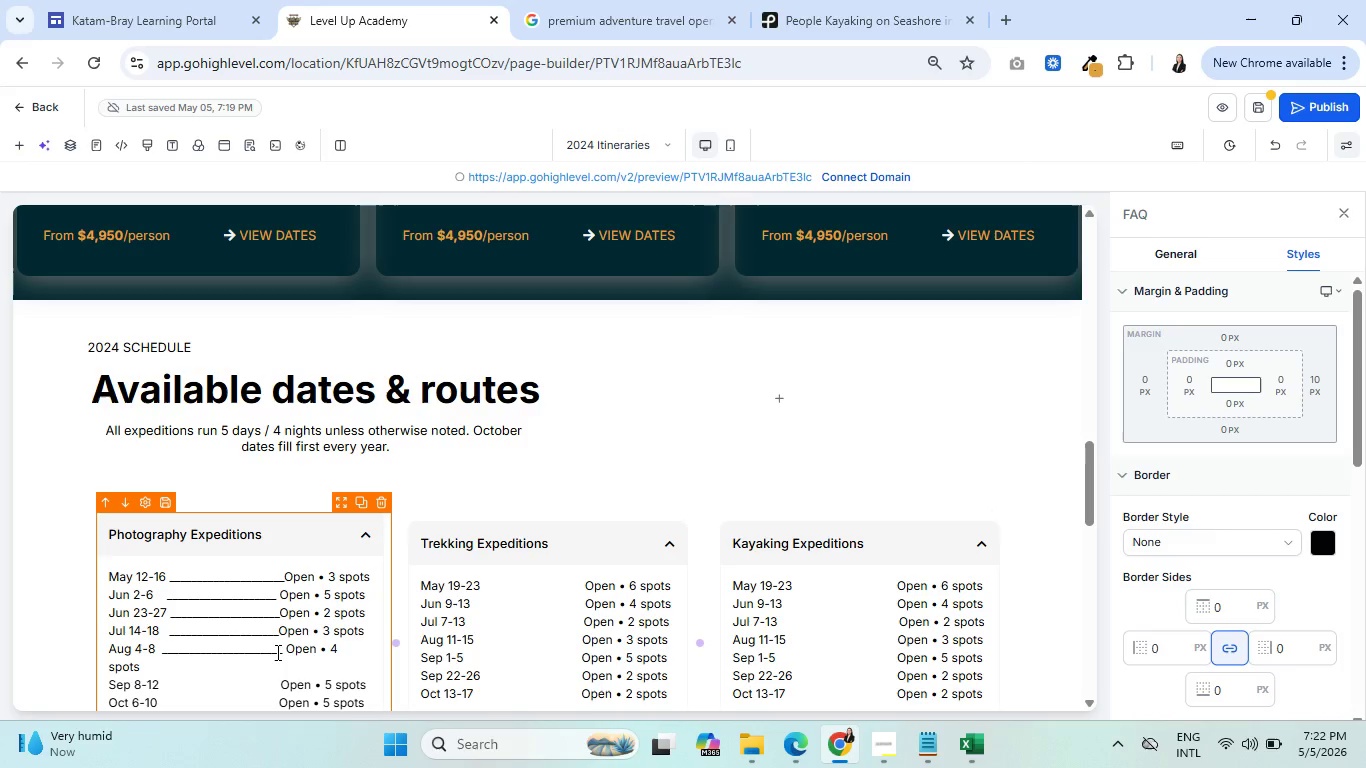 
key(Backspace)
 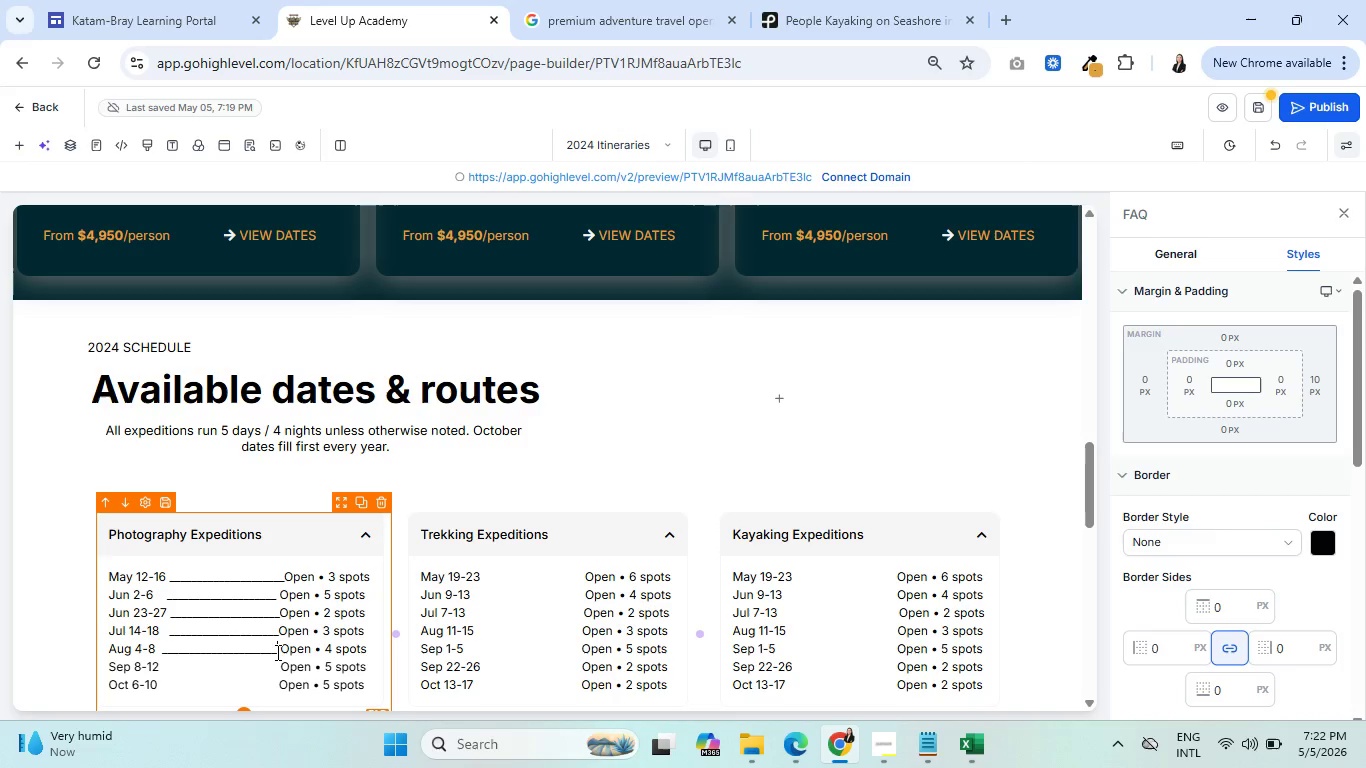 
scroll: coordinate [272, 659], scroll_direction: down, amount: 1.0
 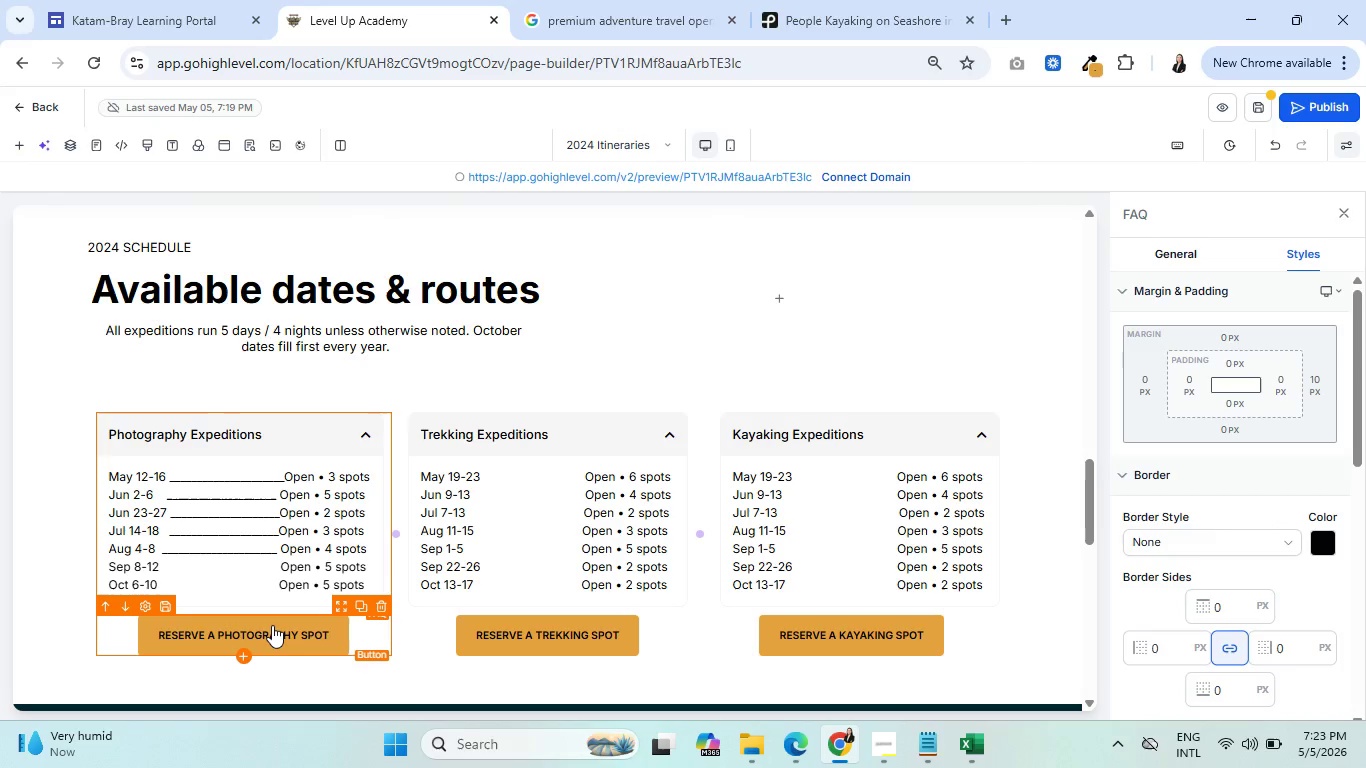 
wait(72.82)
 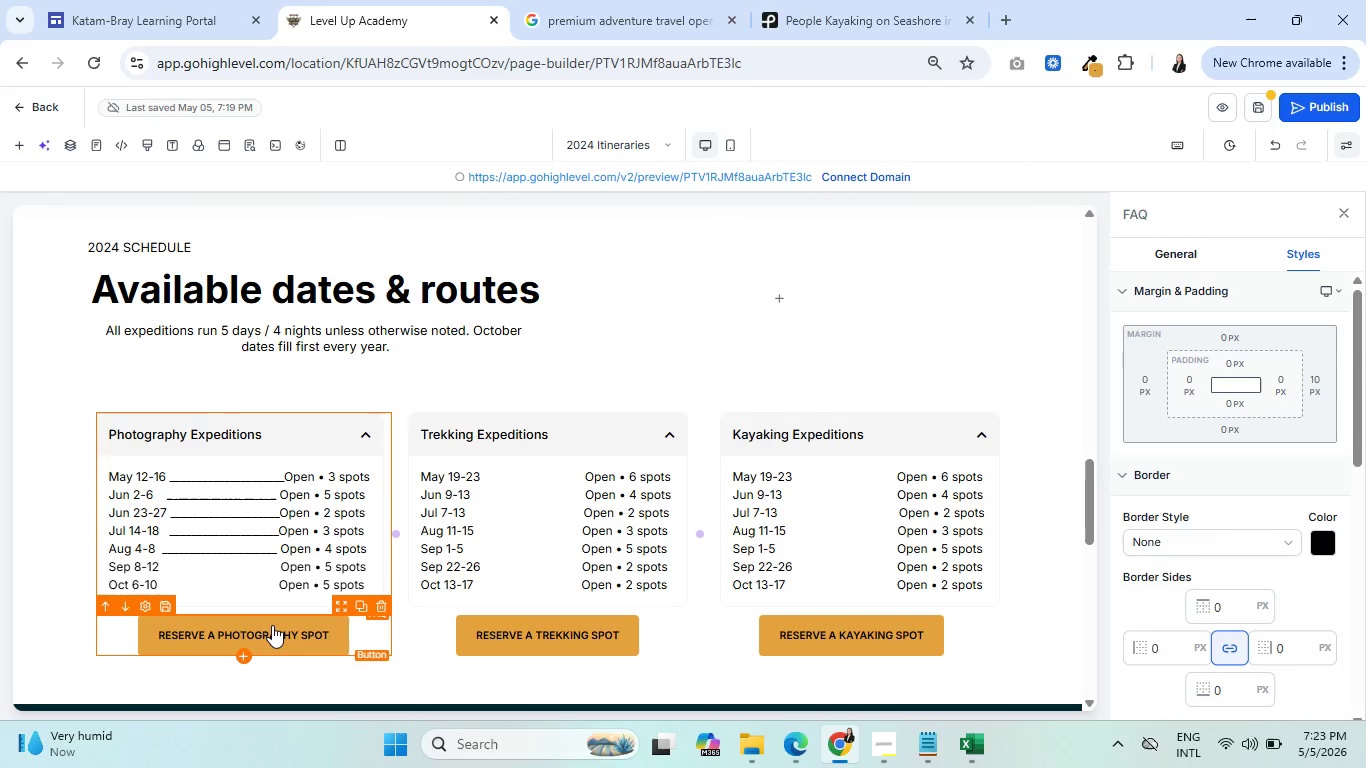 
left_click_drag(start_coordinate=[278, 565], to_coordinate=[164, 568])
 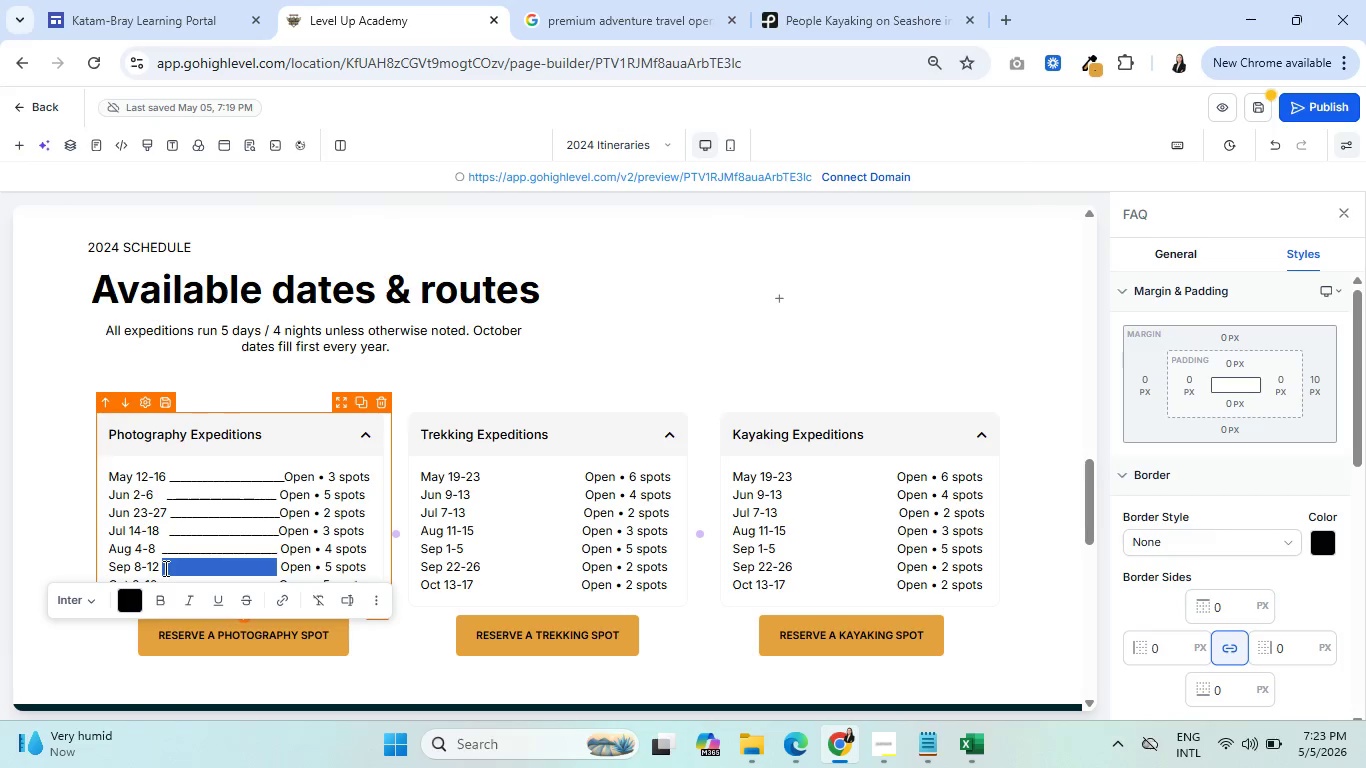 
hold_key(key=Minus, duration=0.95)
 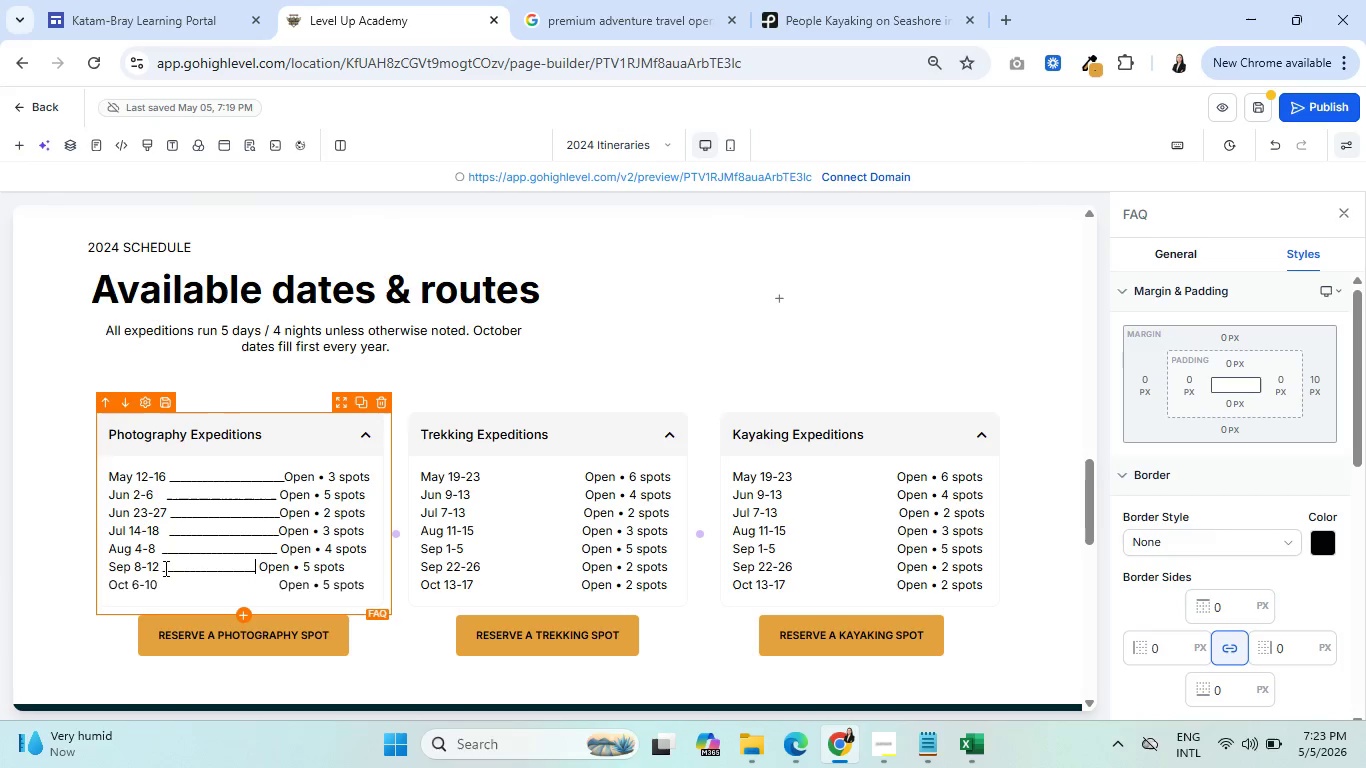 
key(Shift+Minus)
 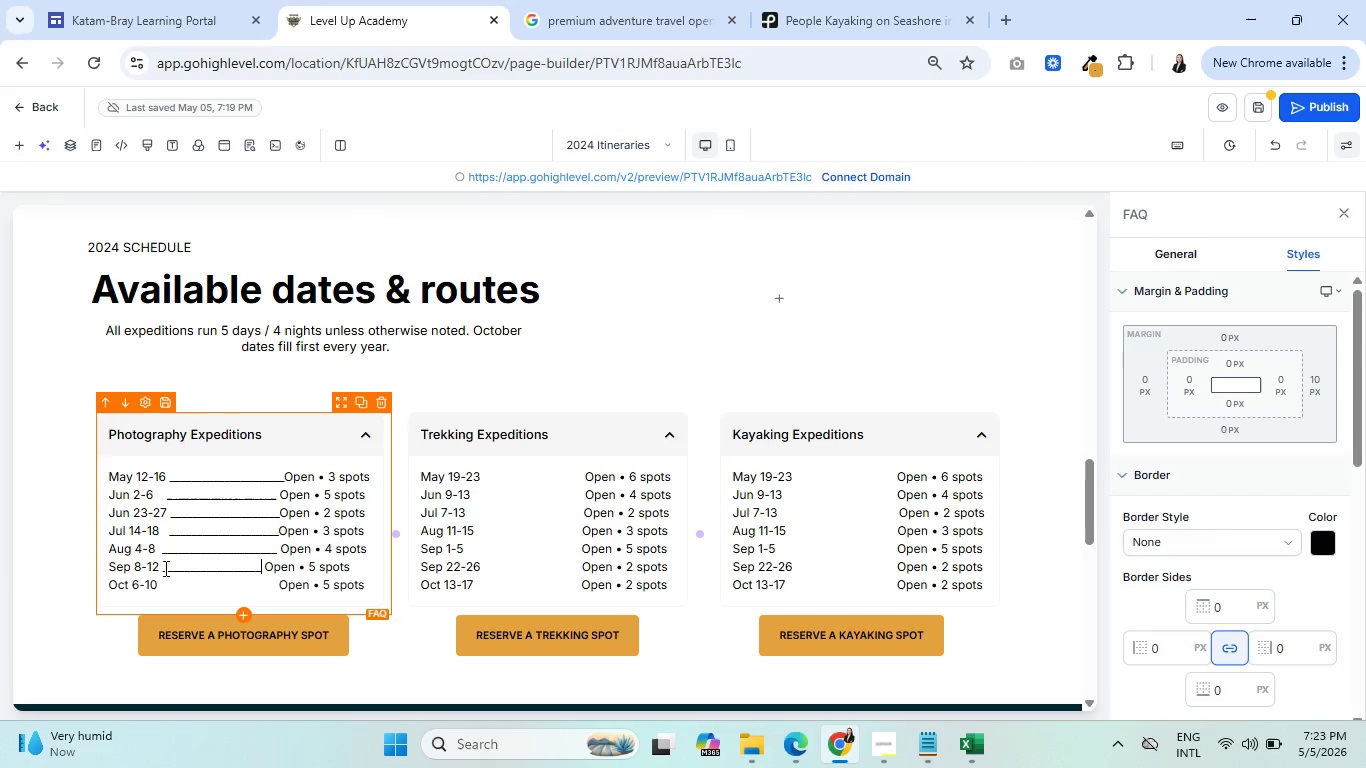 
key(Shift+Minus)
 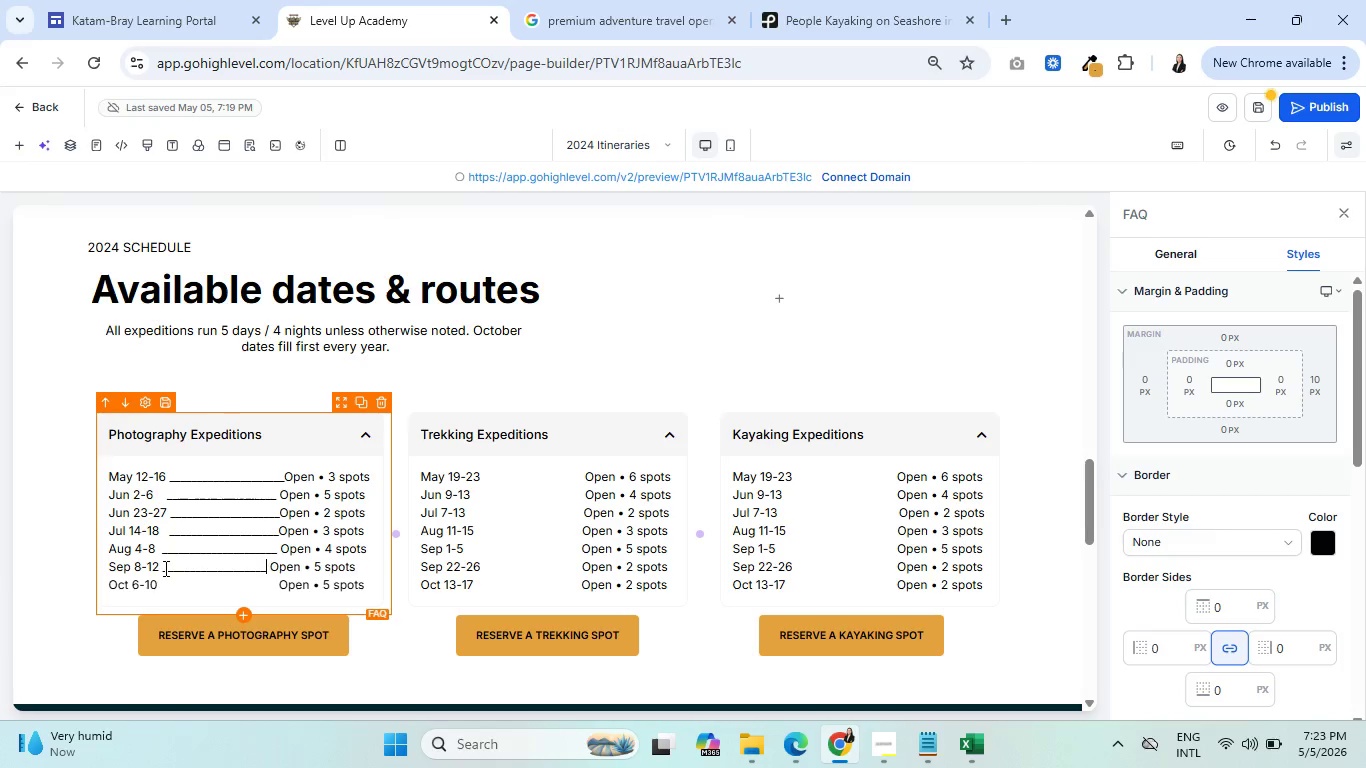 
key(Shift+Minus)
 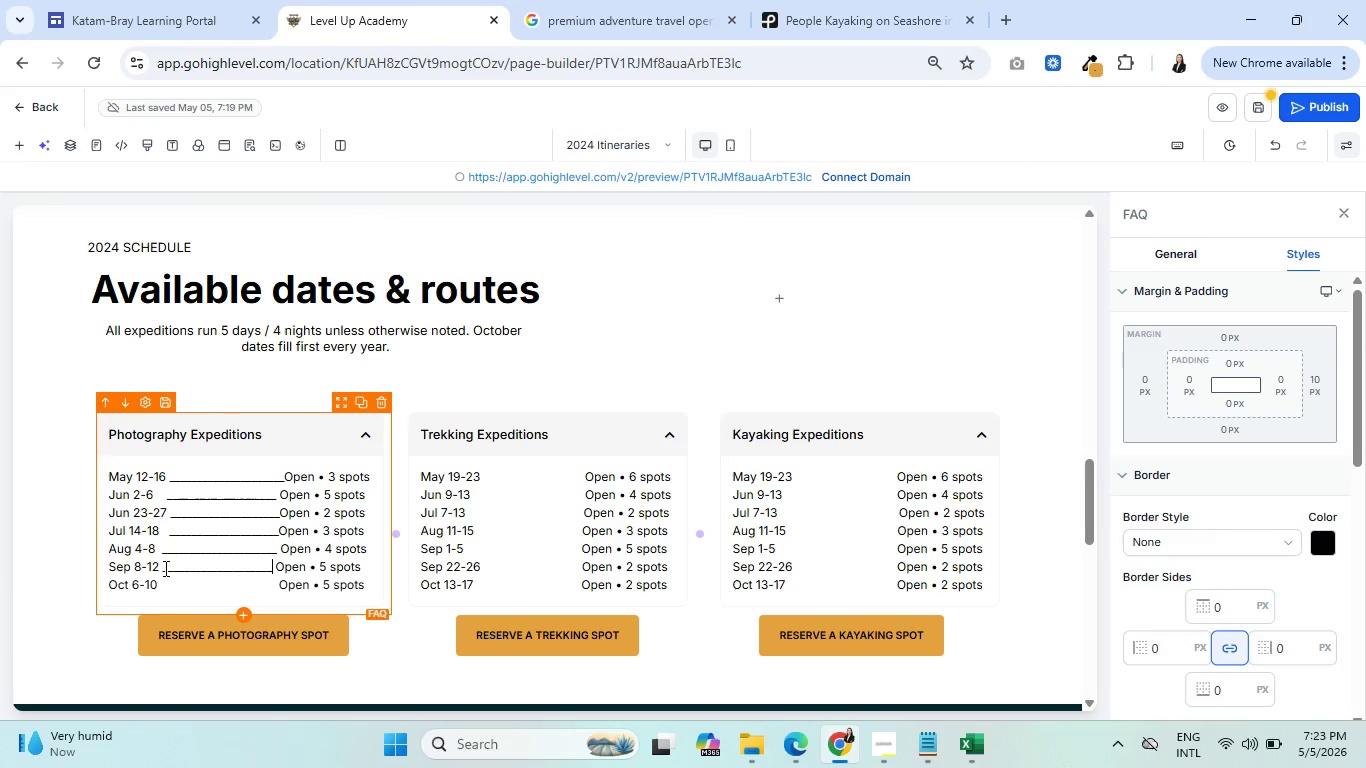 
key(Shift+Minus)
 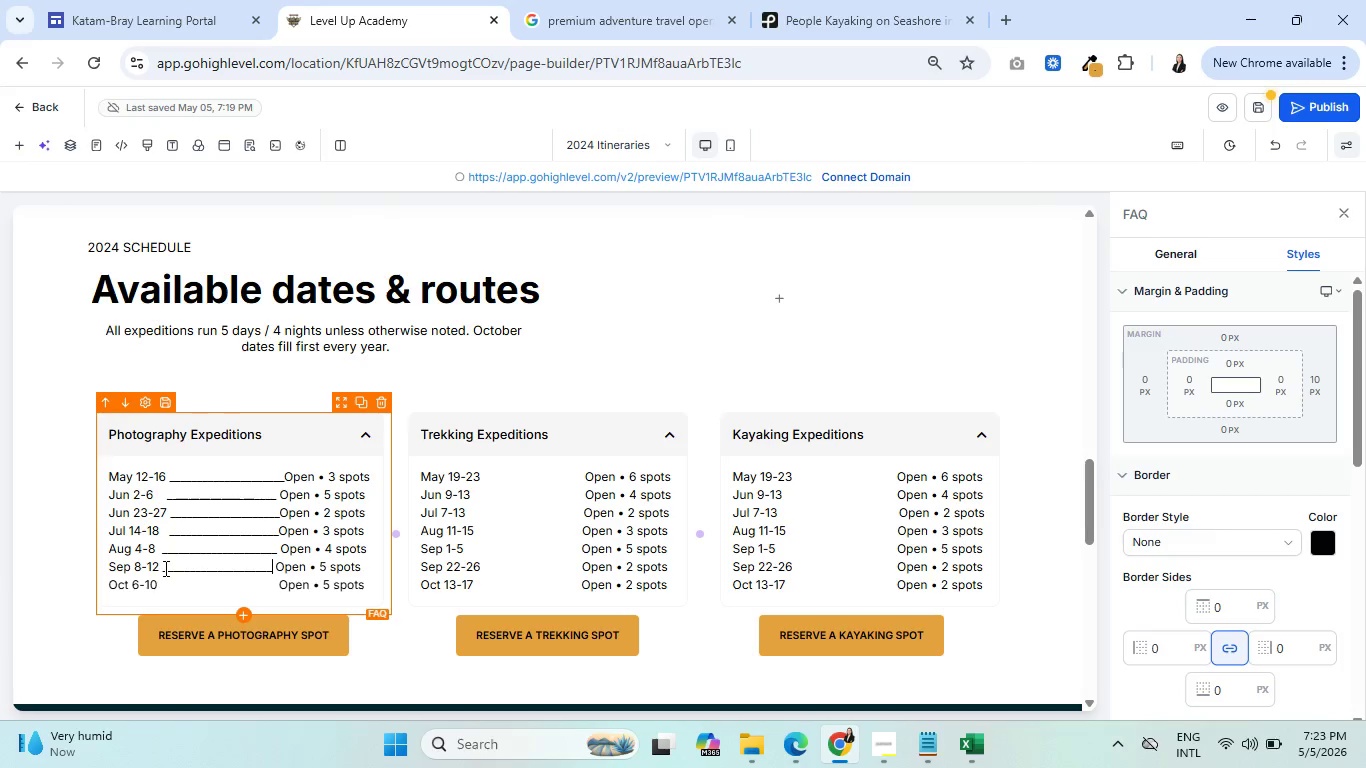 
key(Shift+Minus)
 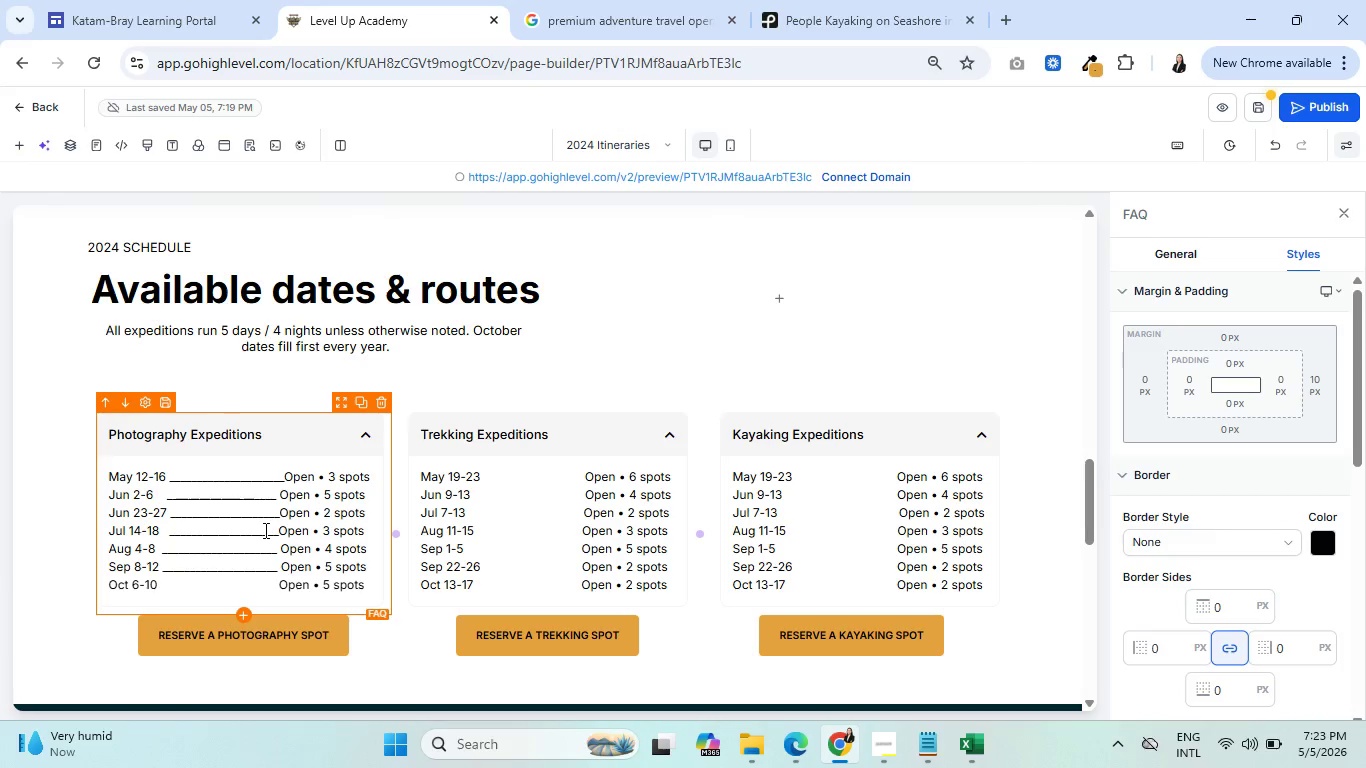 
wait(5.16)
 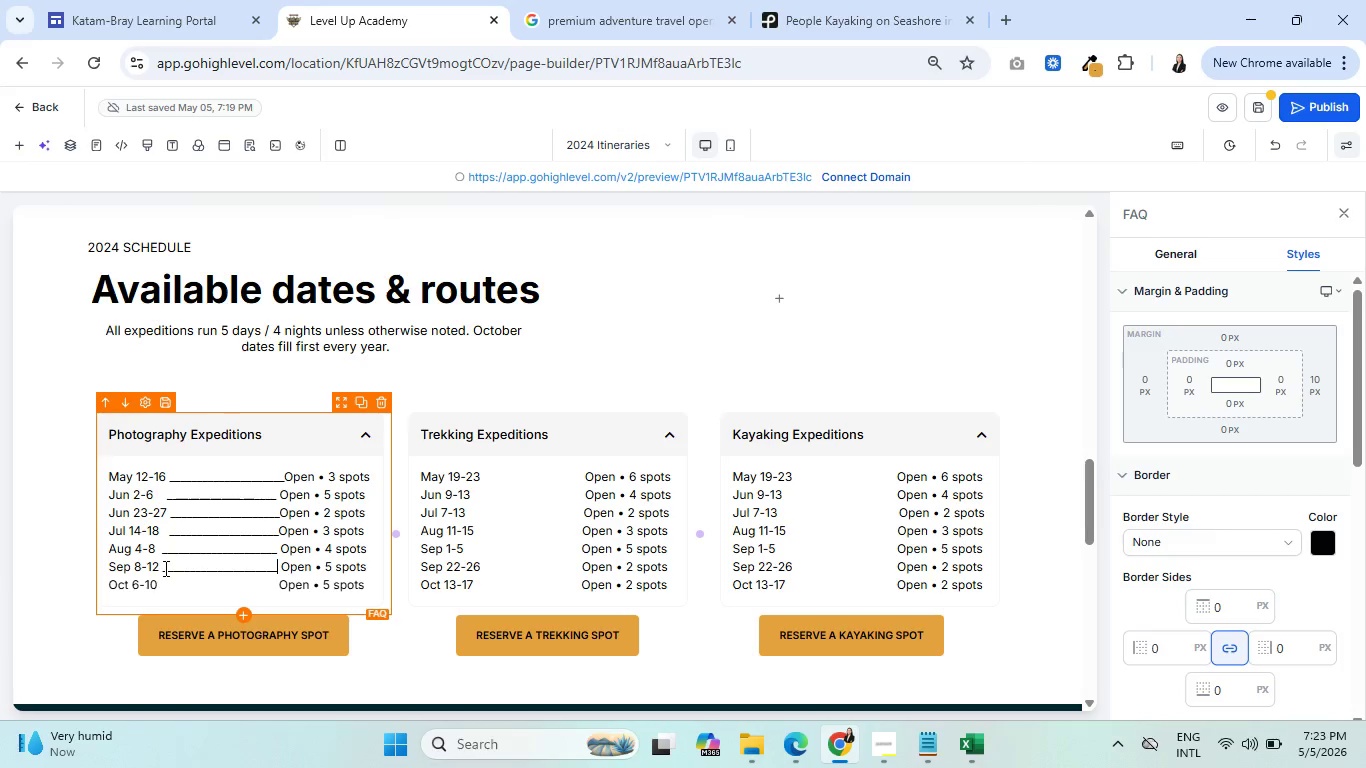 
left_click_drag(start_coordinate=[274, 585], to_coordinate=[161, 584])
 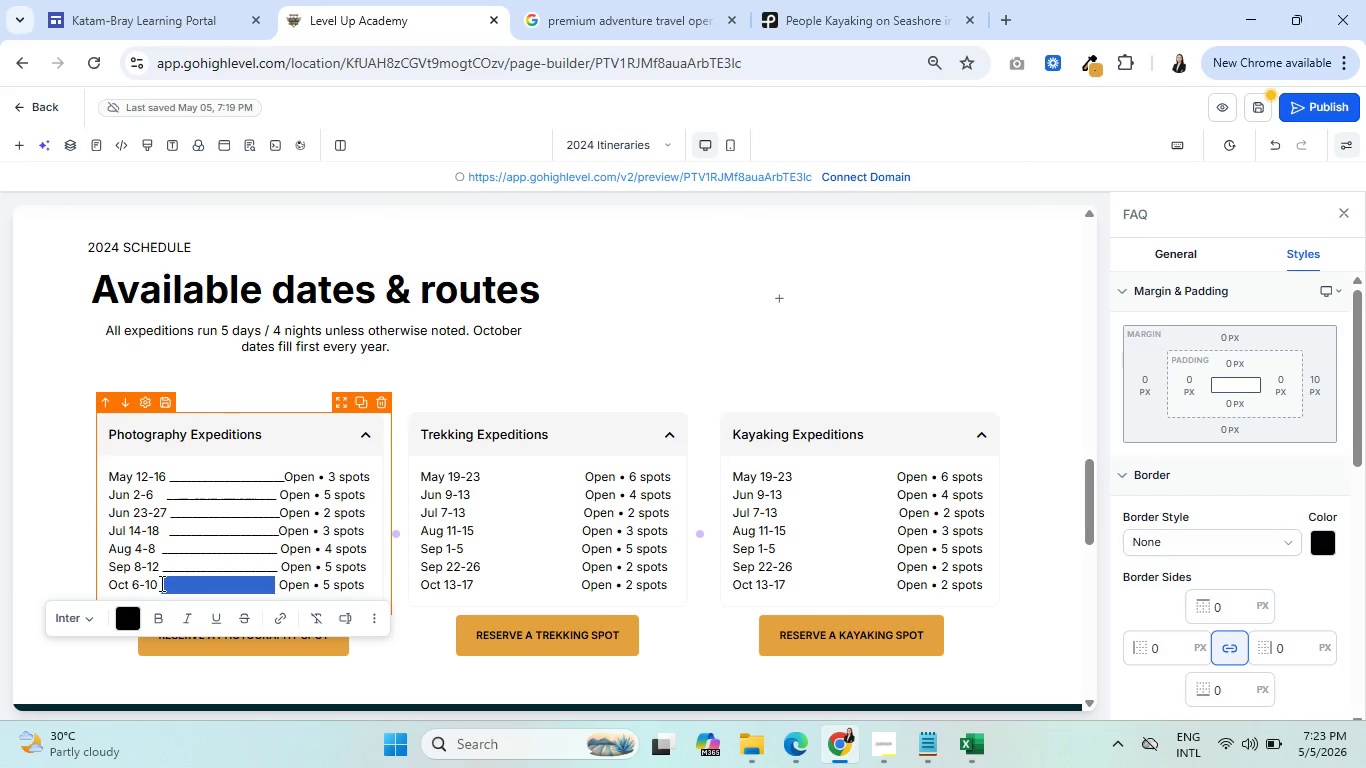 
key(Shift+Minus)
 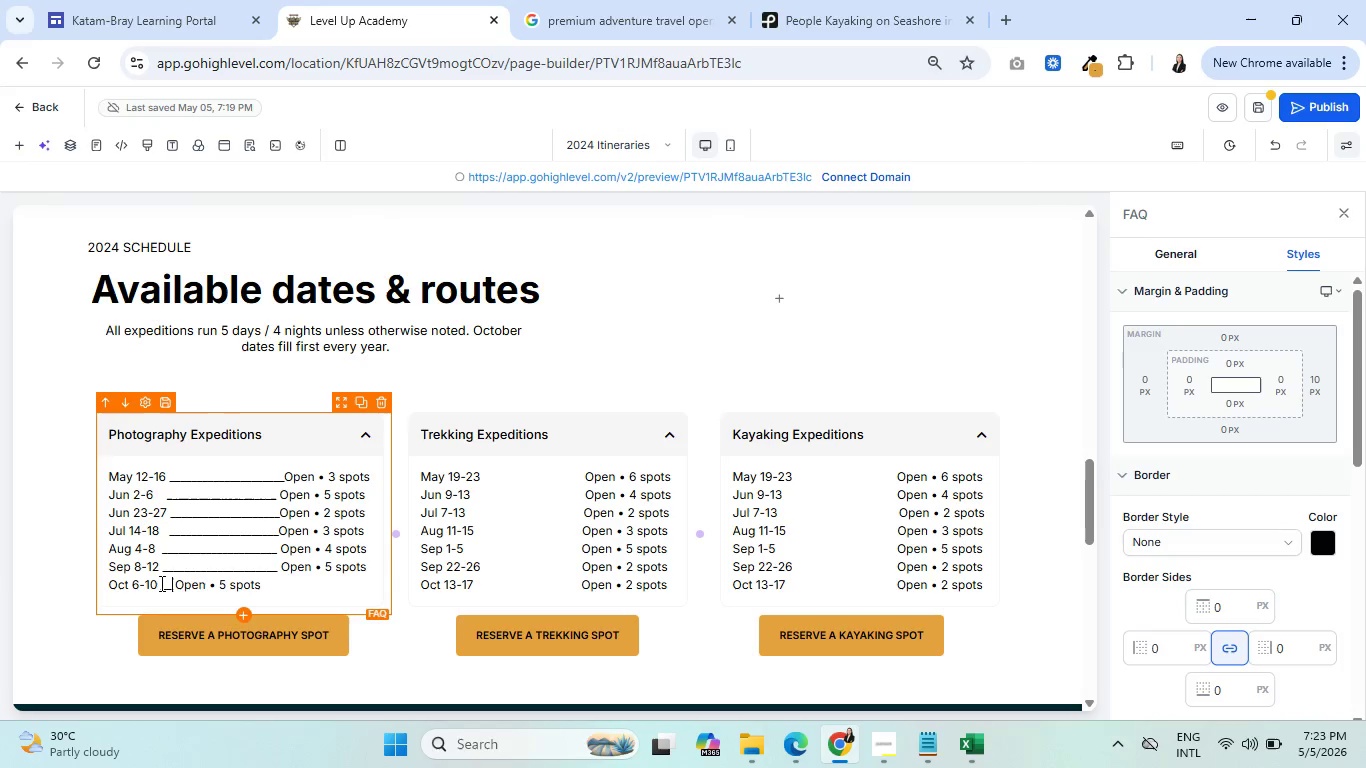 
key(Shift+Minus)
 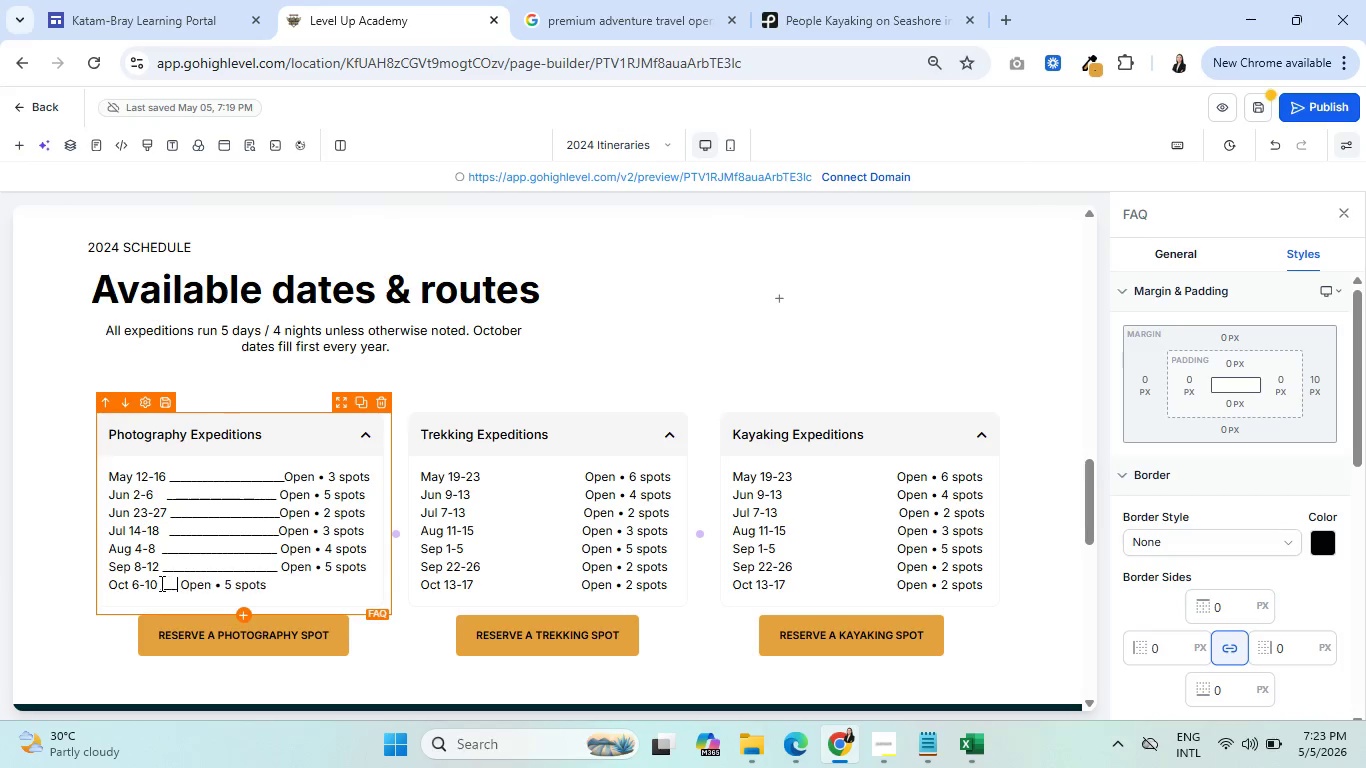 
hold_key(key=Minus, duration=0.97)
 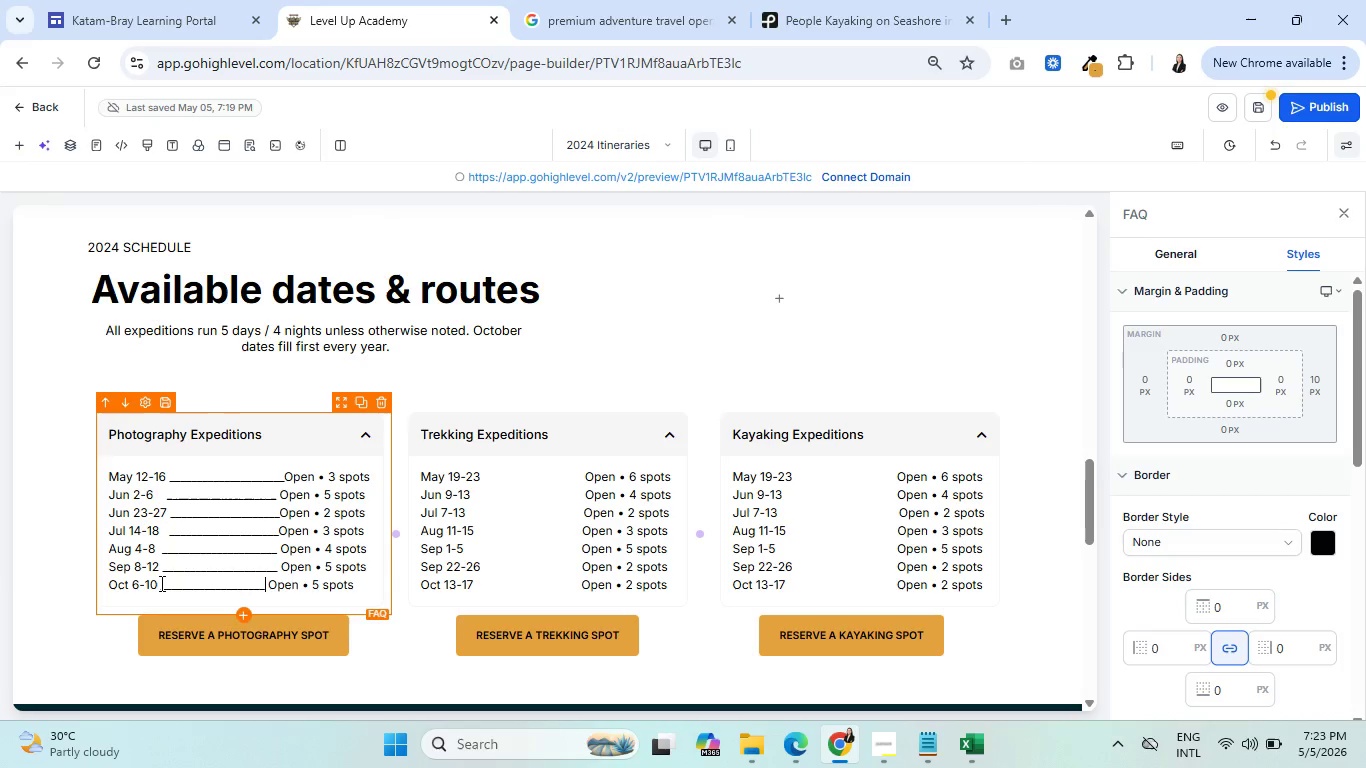 
key(Shift+Minus)
 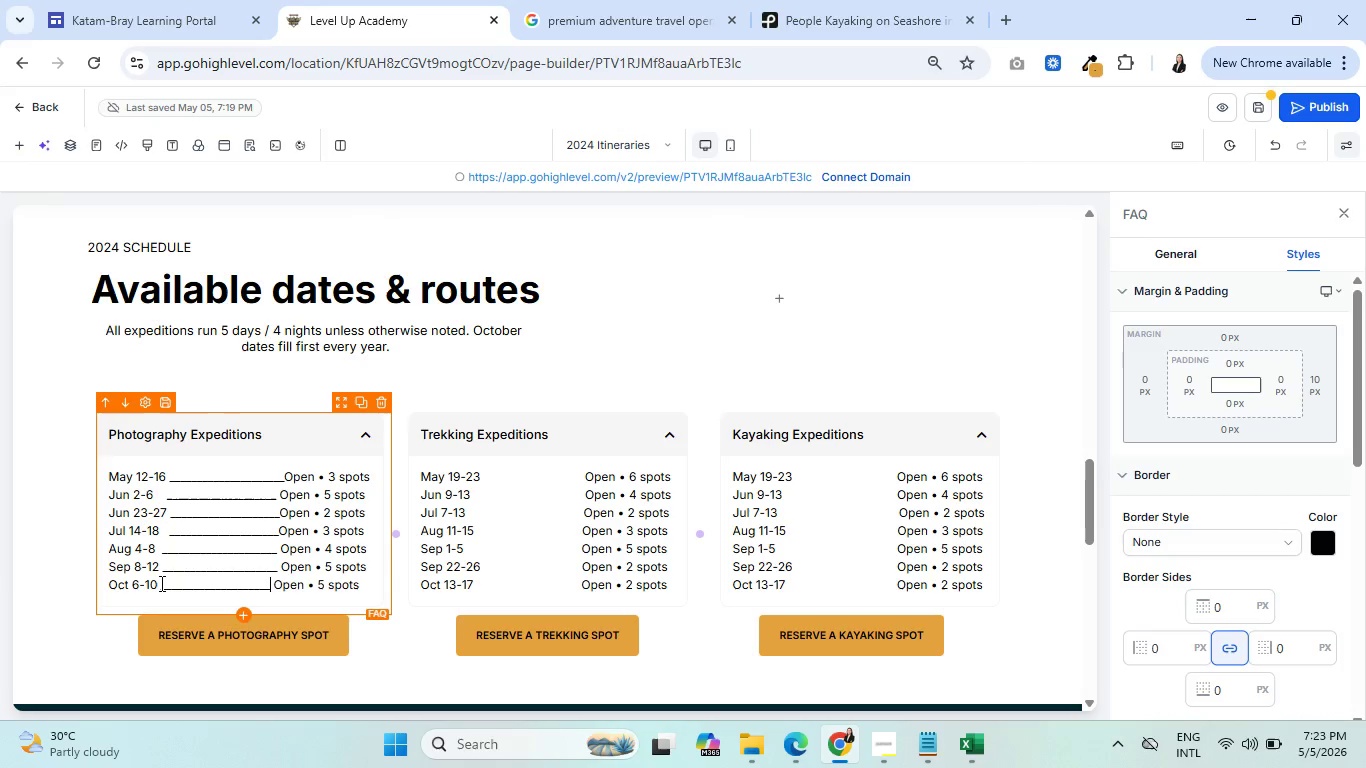 
key(Shift+Minus)
 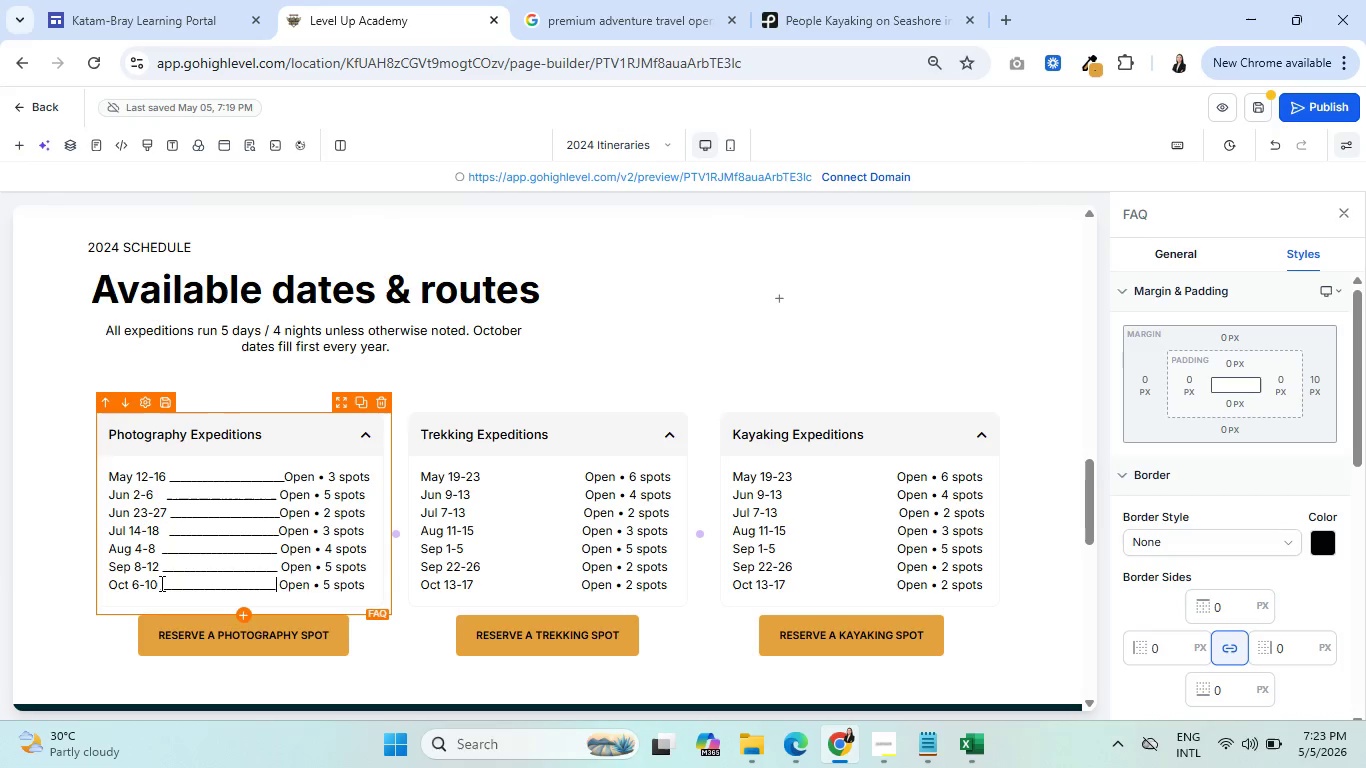 
key(Shift+Minus)
 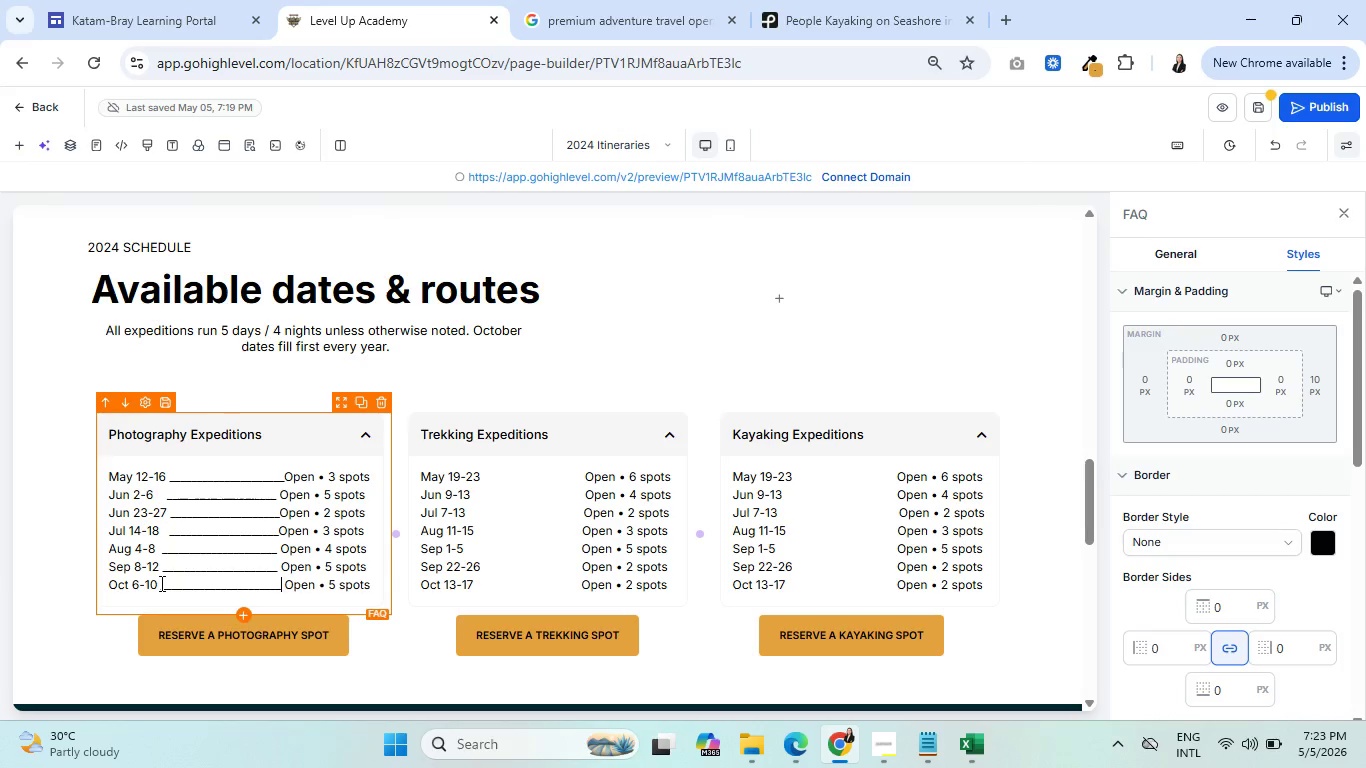 
key(Shift+Minus)
 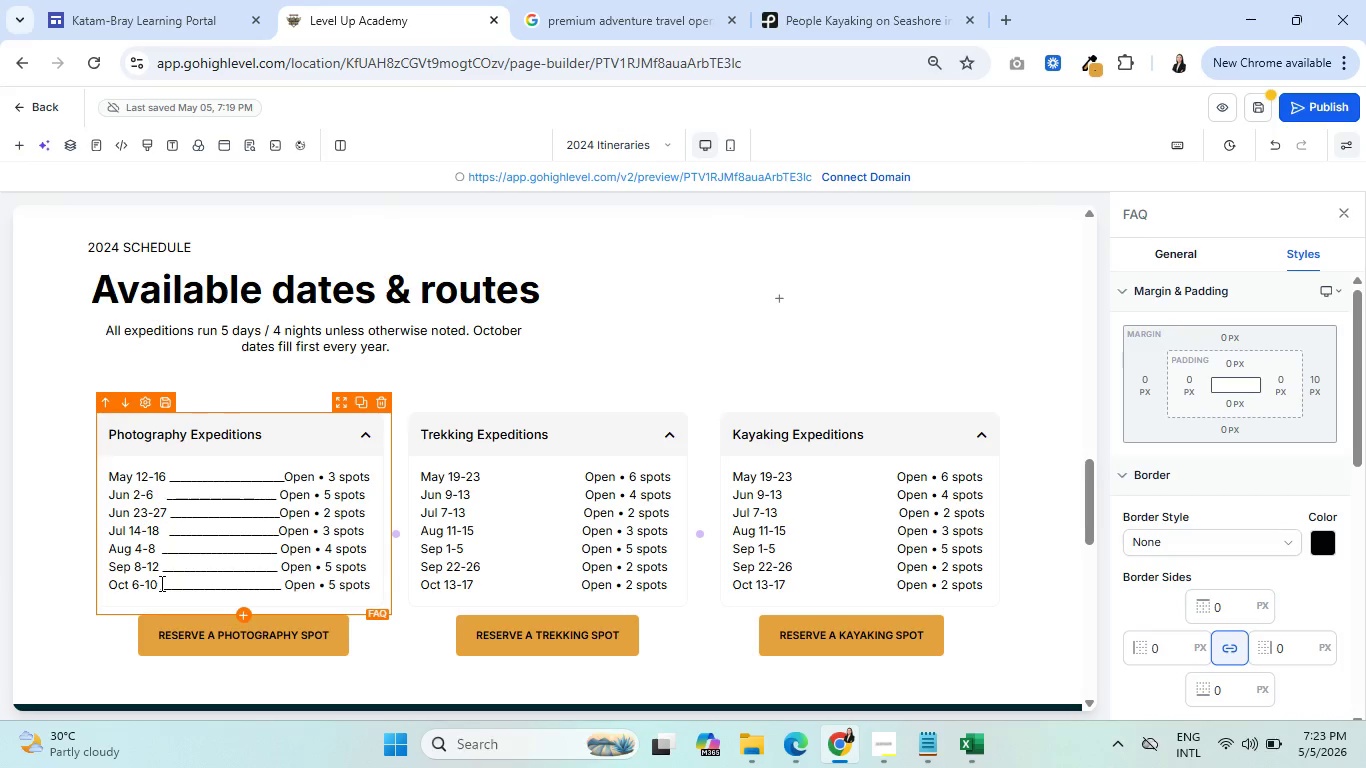 
key(Delete)
 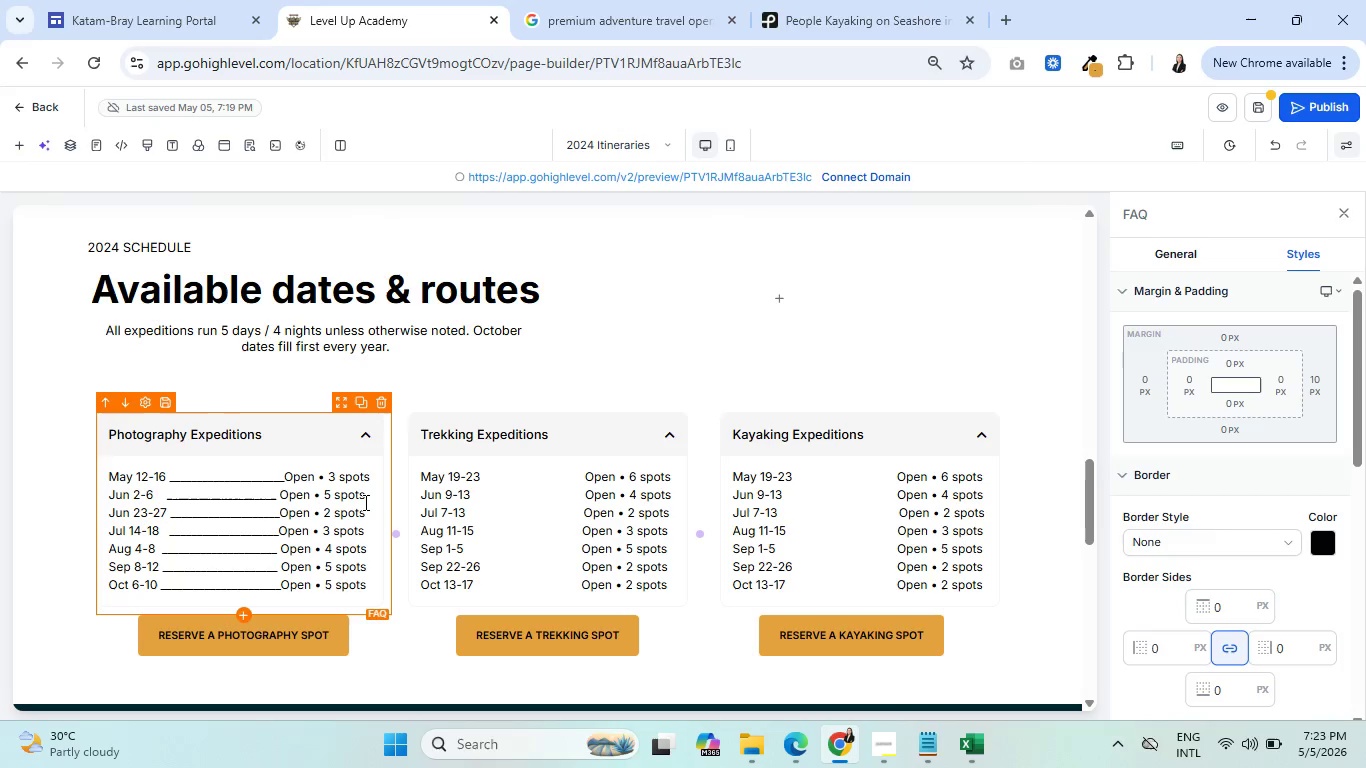 
wait(7.11)
 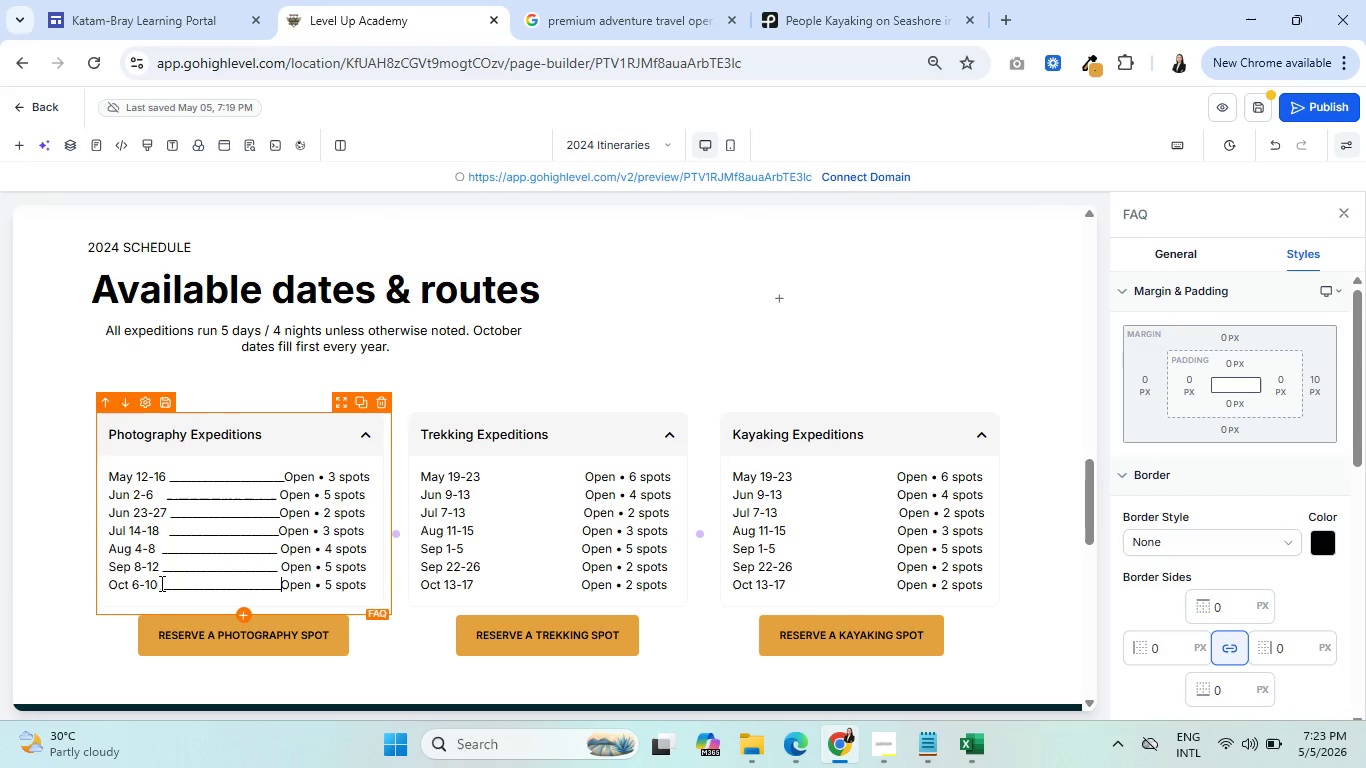 
left_click_drag(start_coordinate=[584, 477], to_coordinate=[589, 497])
 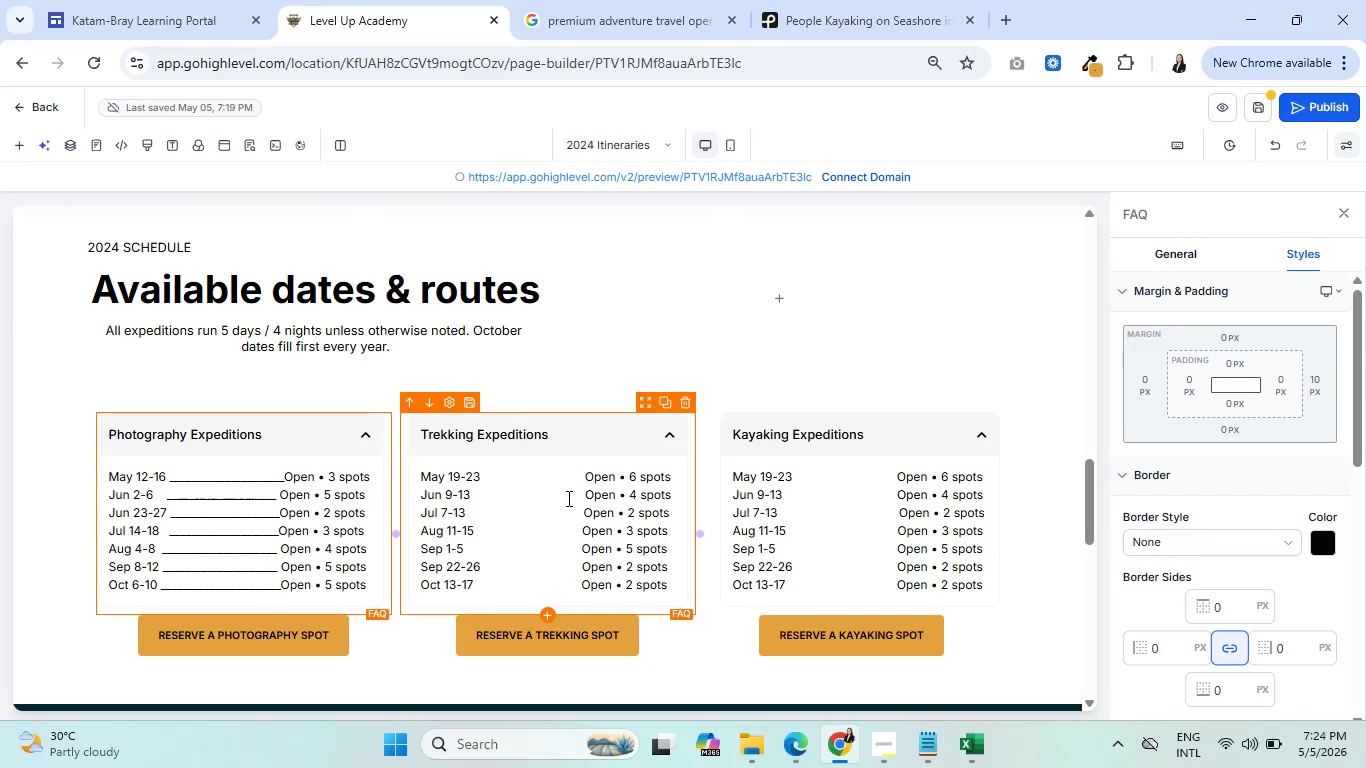 
left_click([567, 498])
 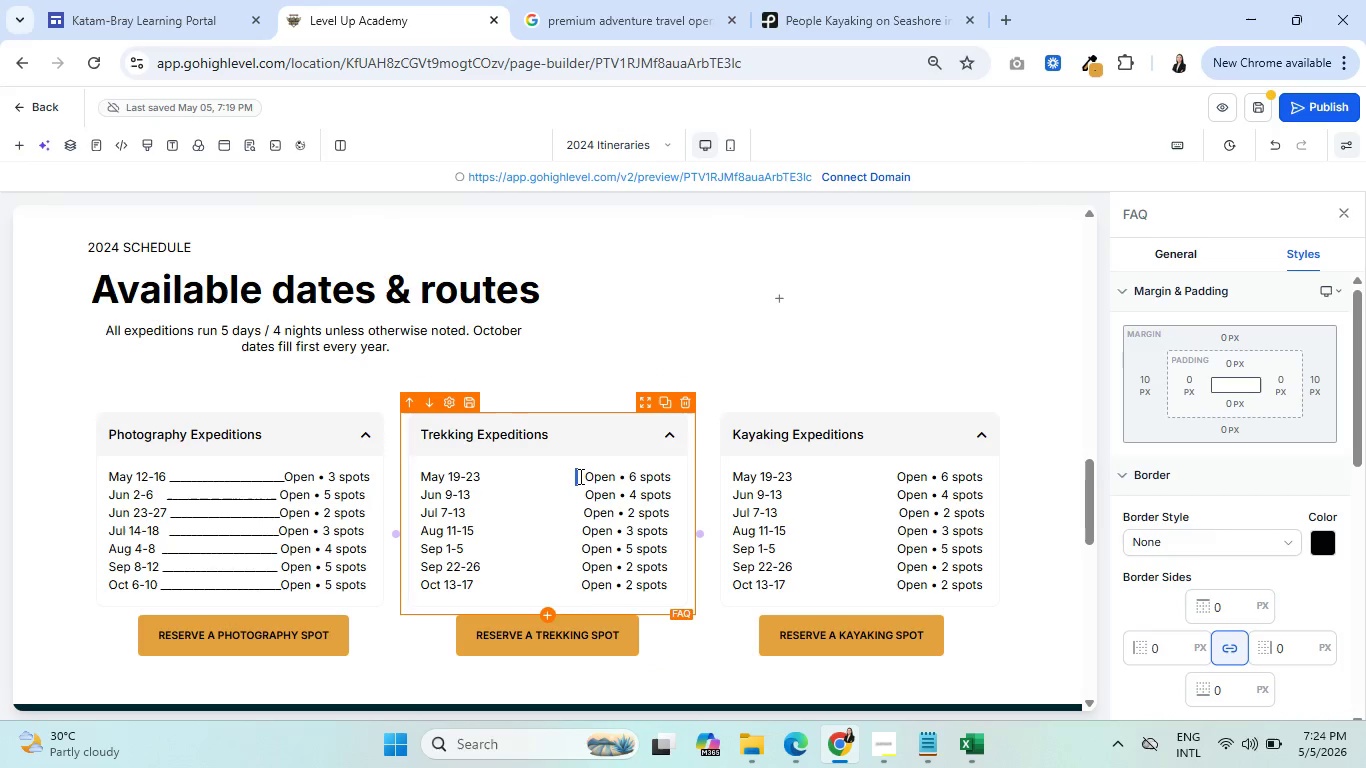 
left_click([580, 477])
 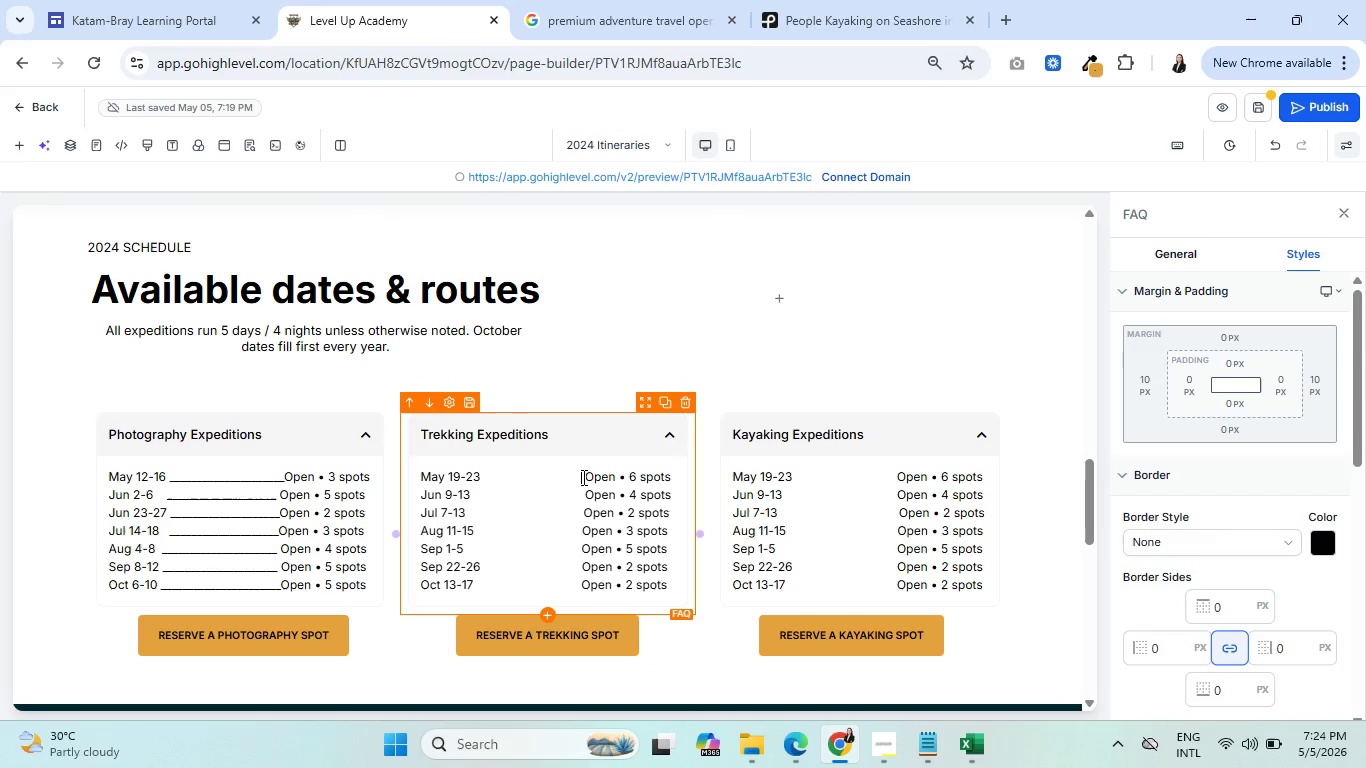 
left_click_drag(start_coordinate=[582, 477], to_coordinate=[488, 484])
 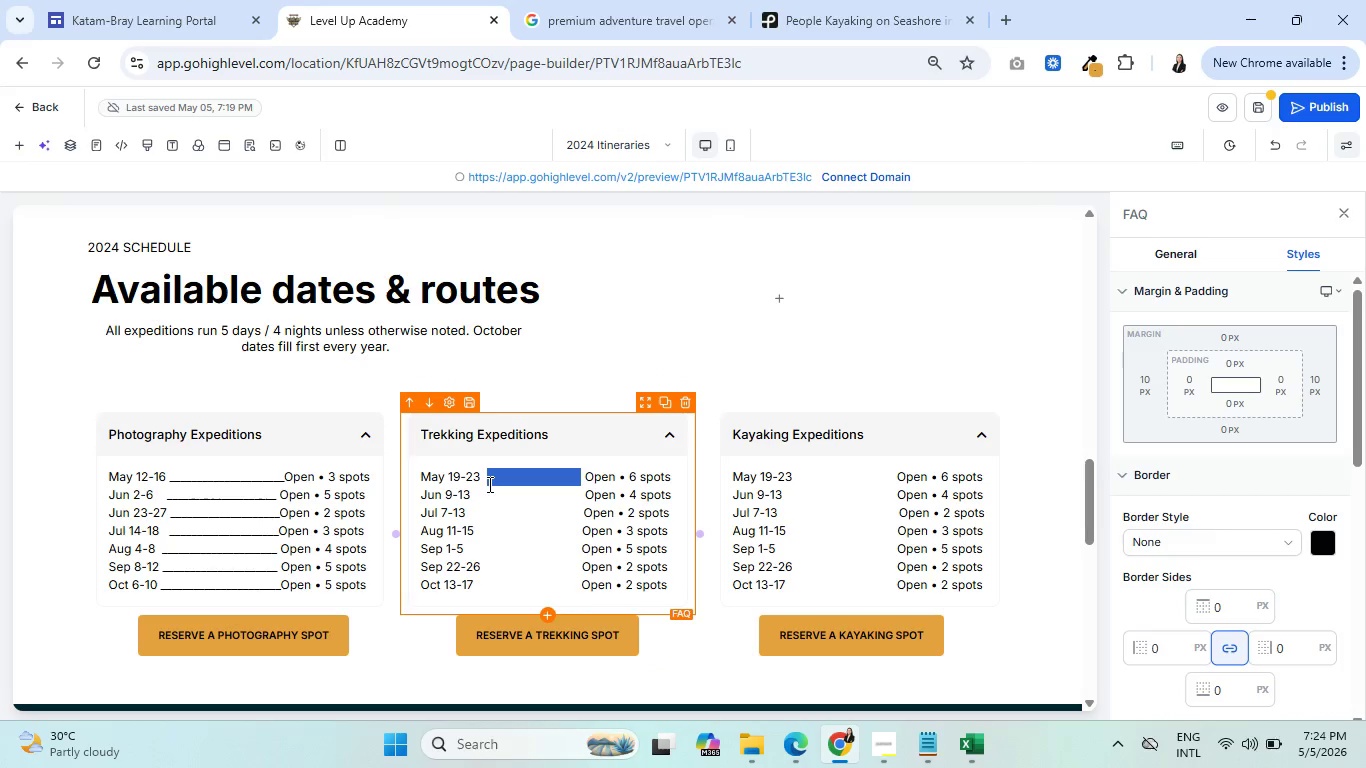 
key(Shift+ShiftRight)
 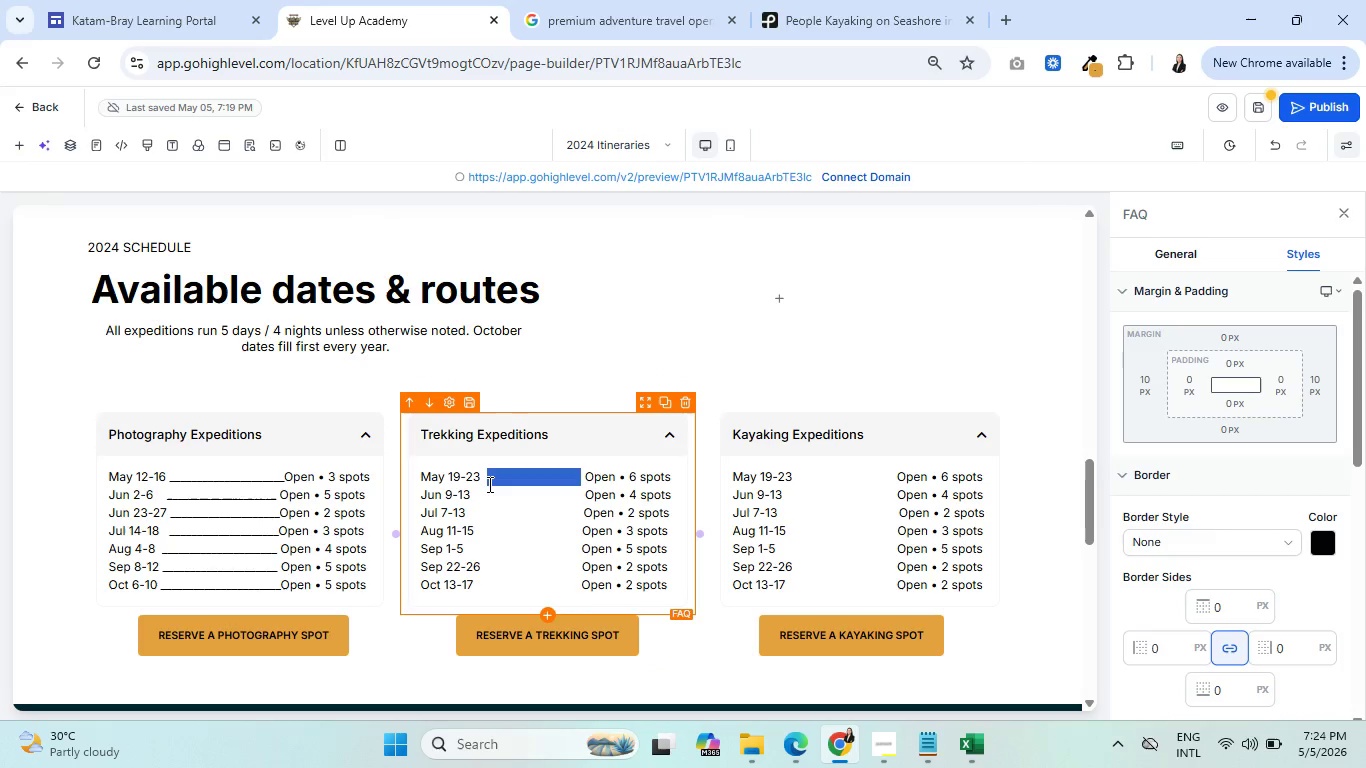 
hold_key(key=ShiftRight, duration=1.95)
 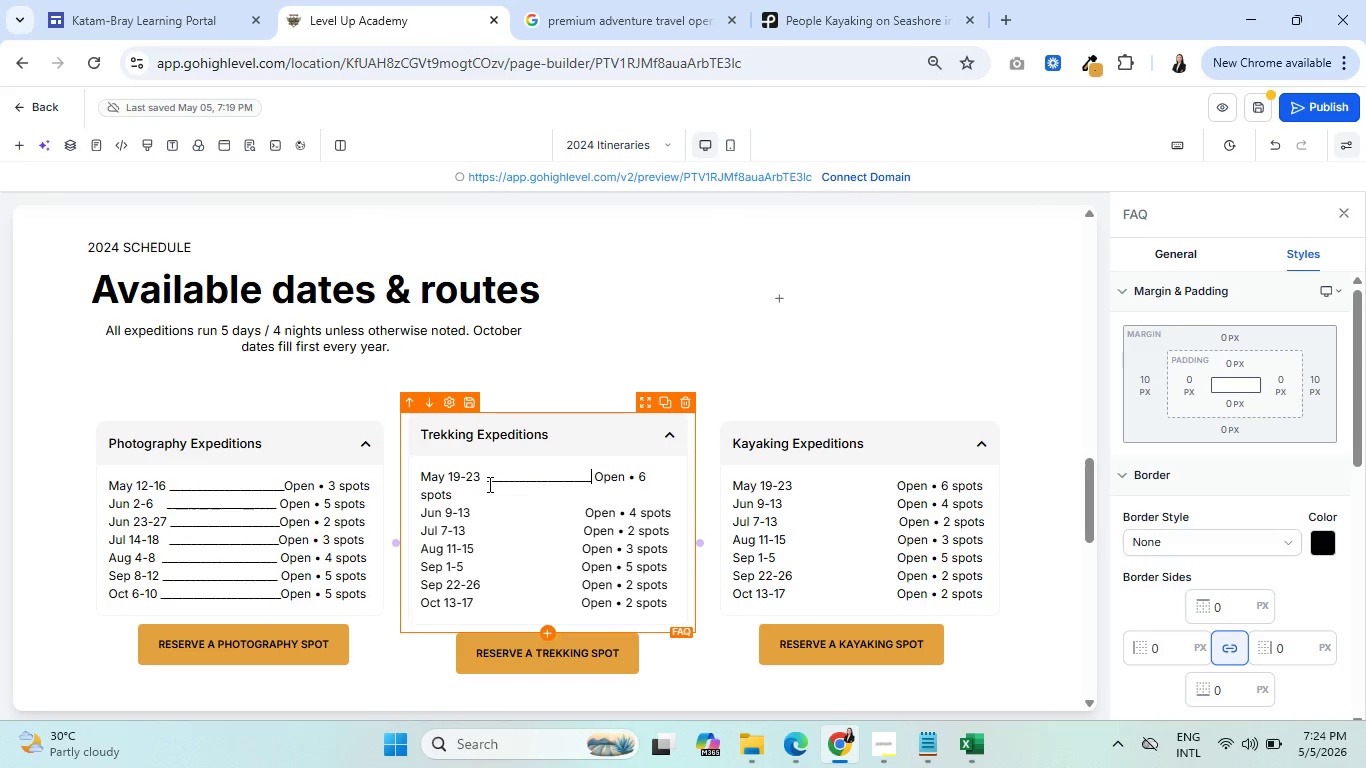 
hold_key(key=Minus, duration=1.11)
 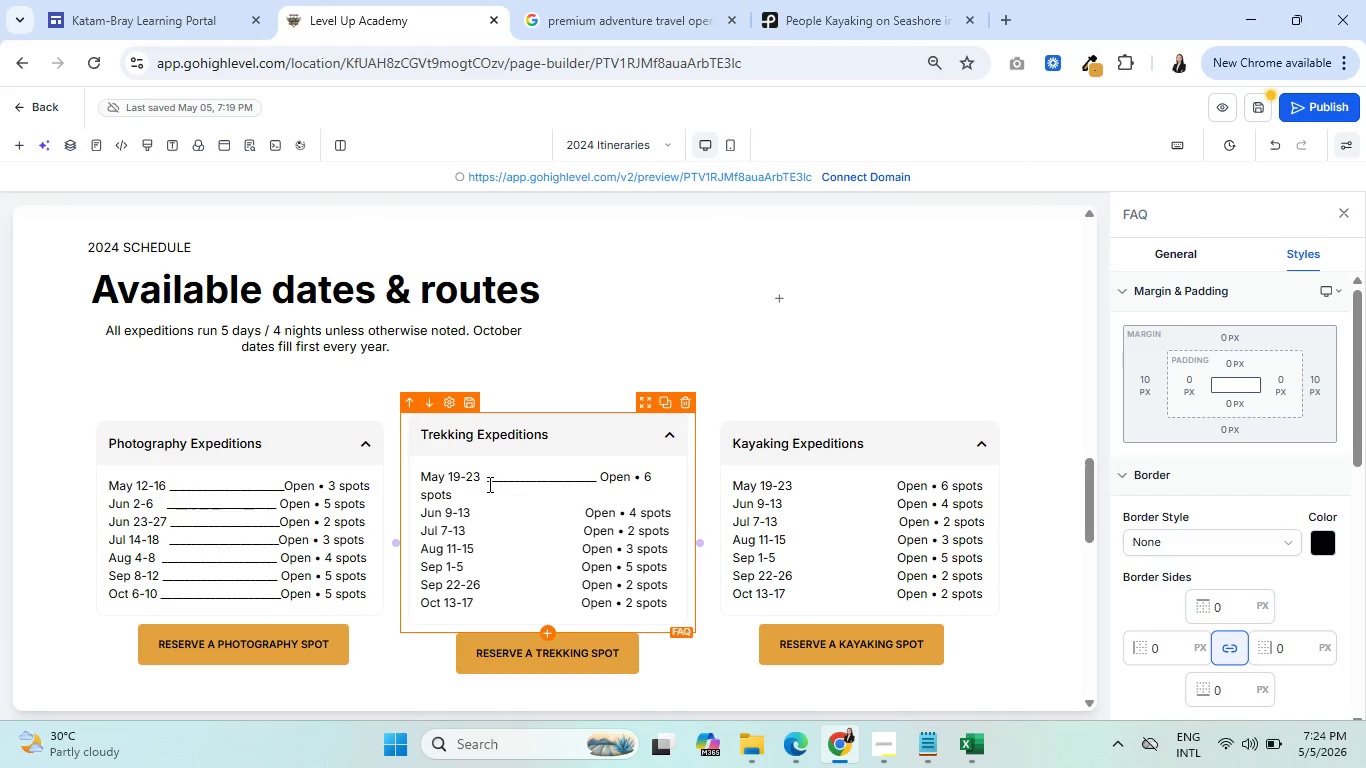 
key(Backspace)
 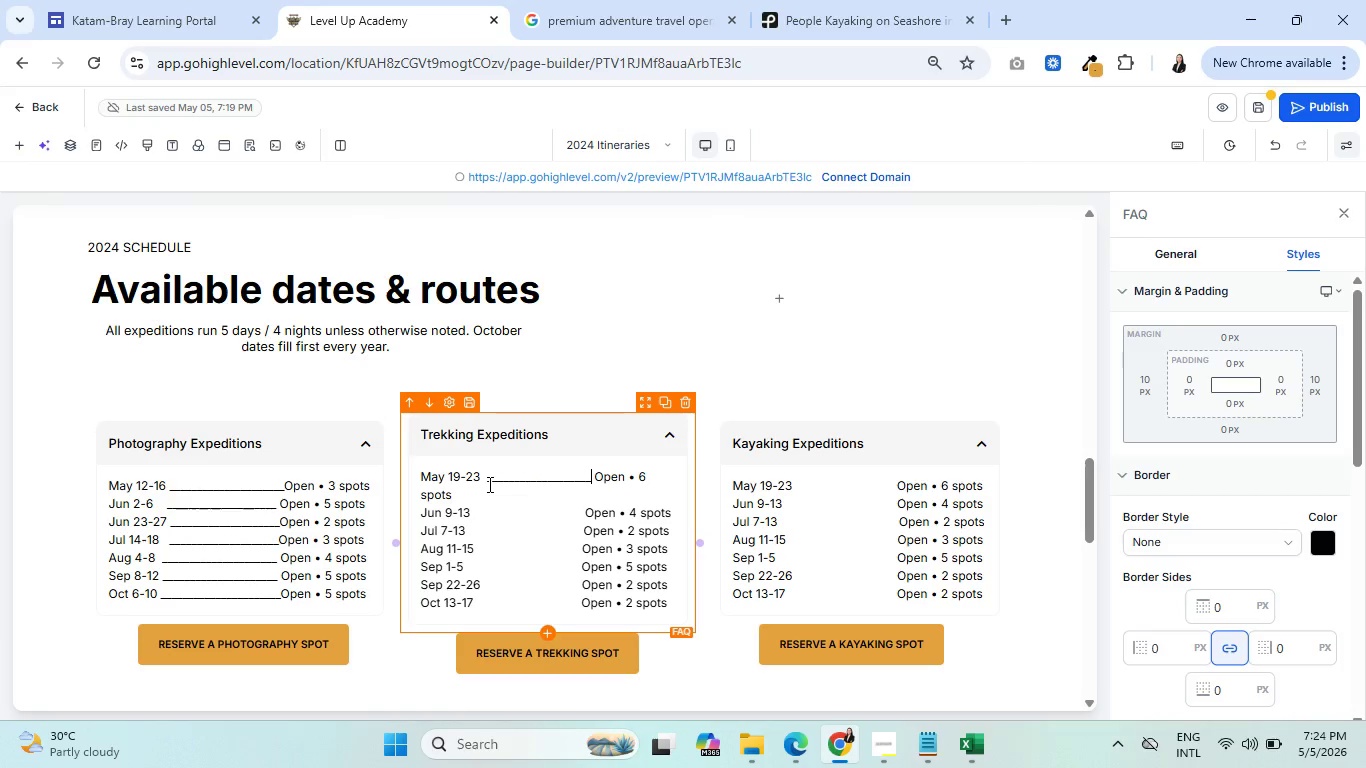 
key(Backspace)
 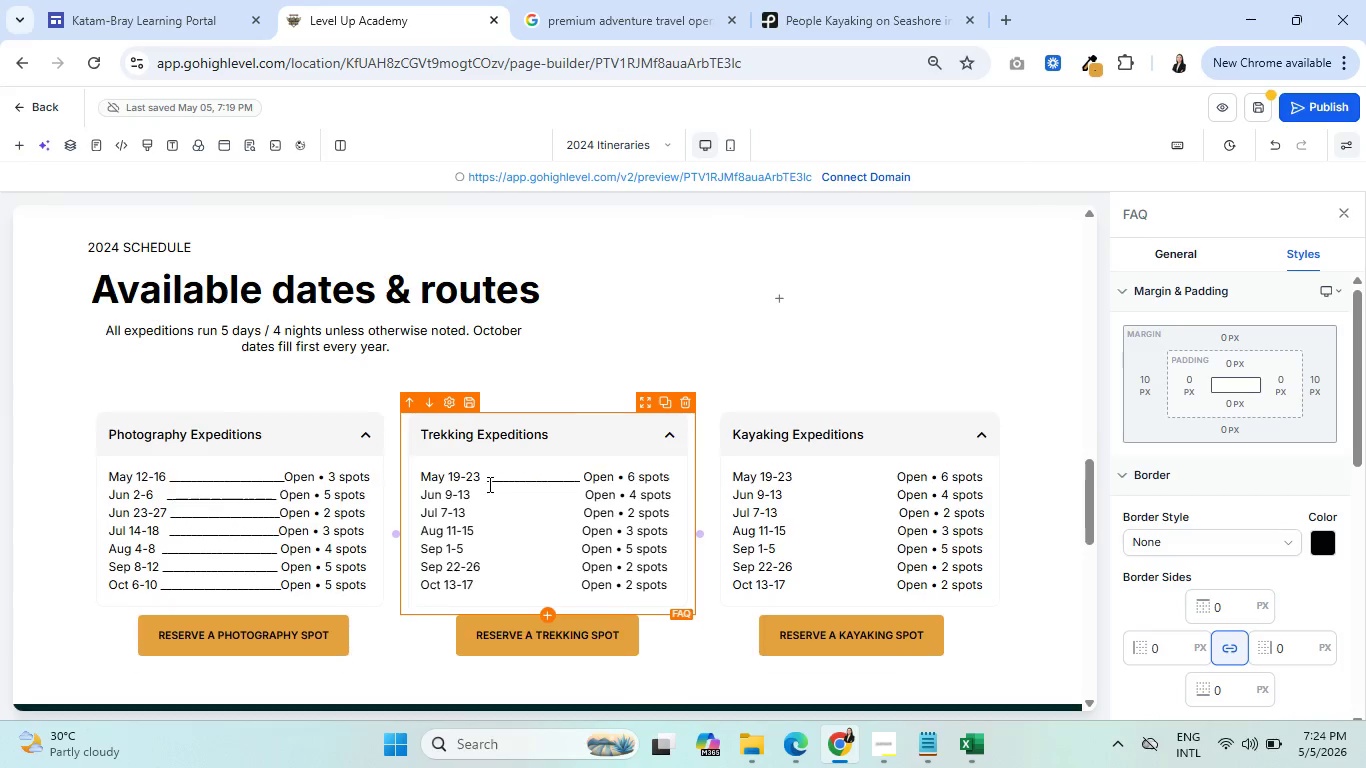 
key(Backspace)
 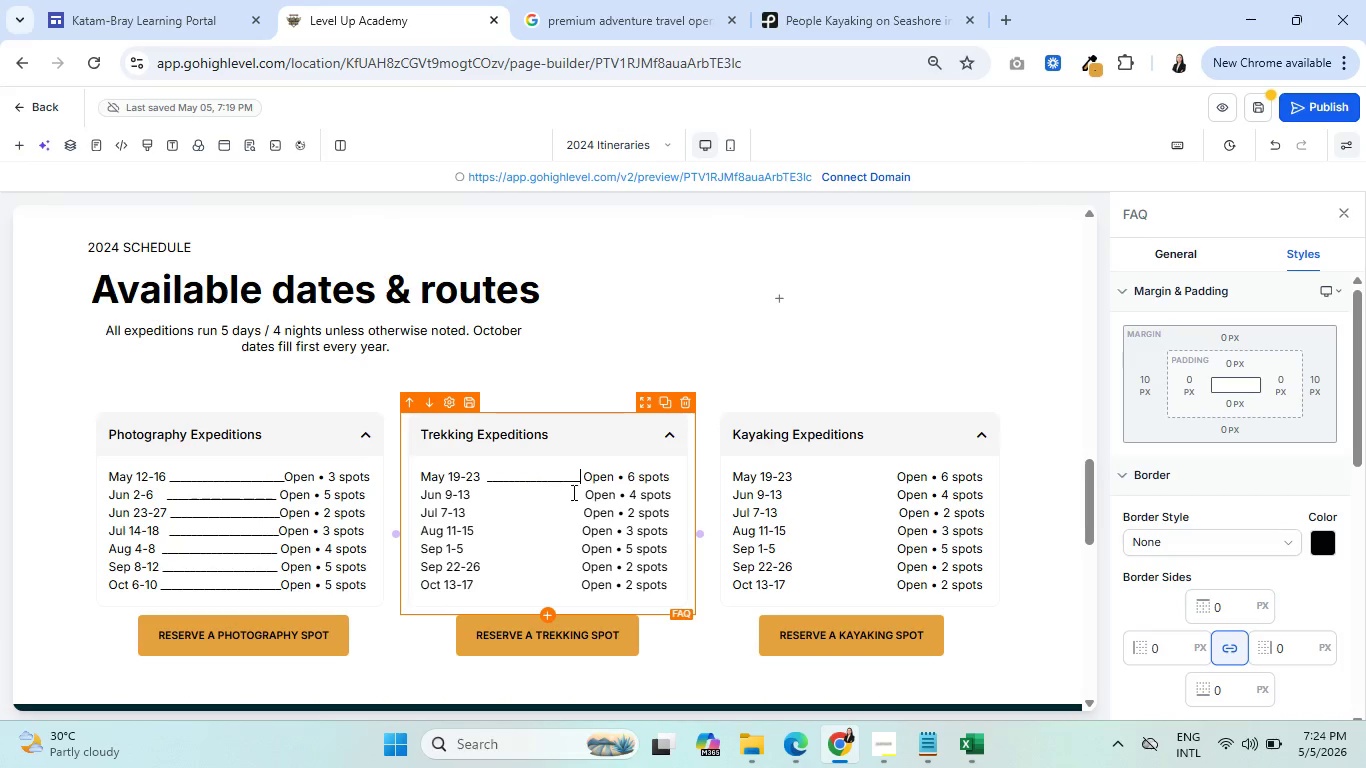 
left_click_drag(start_coordinate=[581, 496], to_coordinate=[476, 498])
 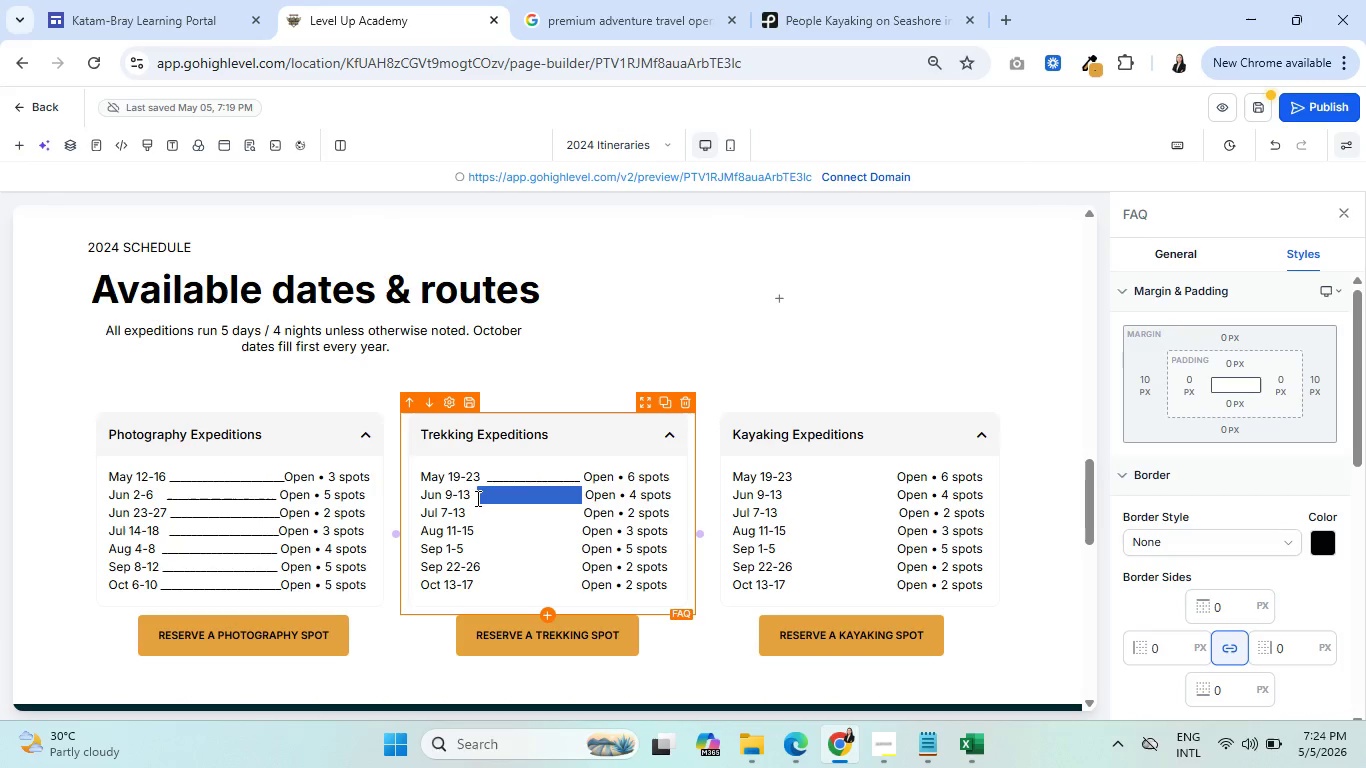 
hold_key(key=Minus, duration=0.94)
 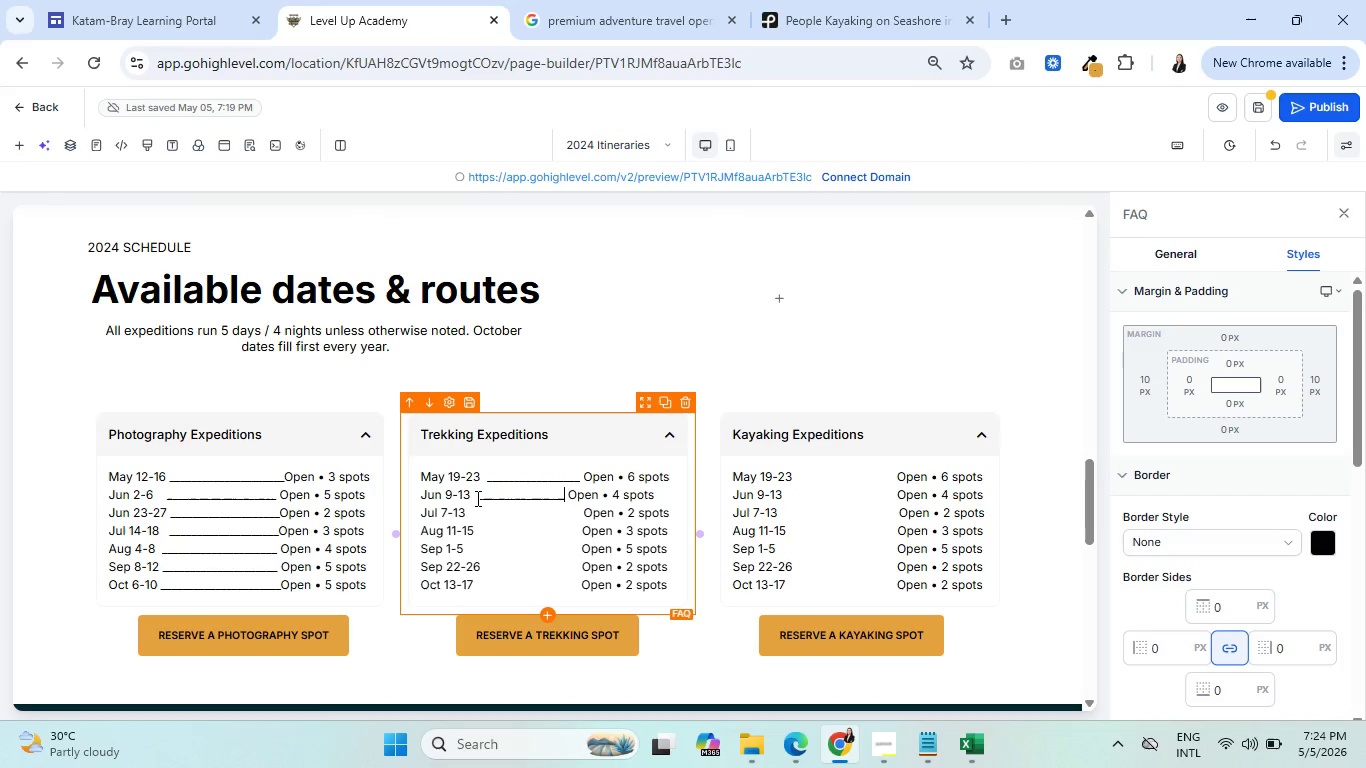 
key(Shift+Minus)
 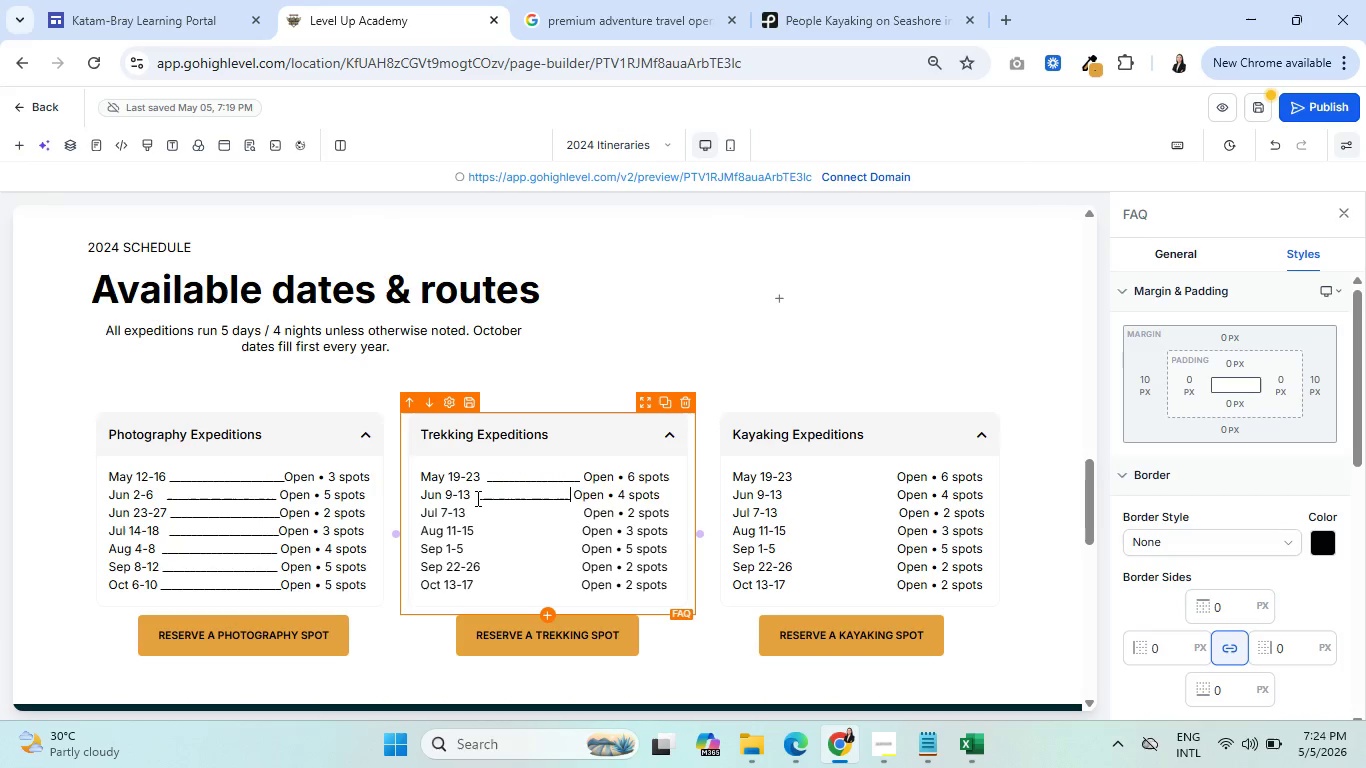 
key(Shift+Minus)
 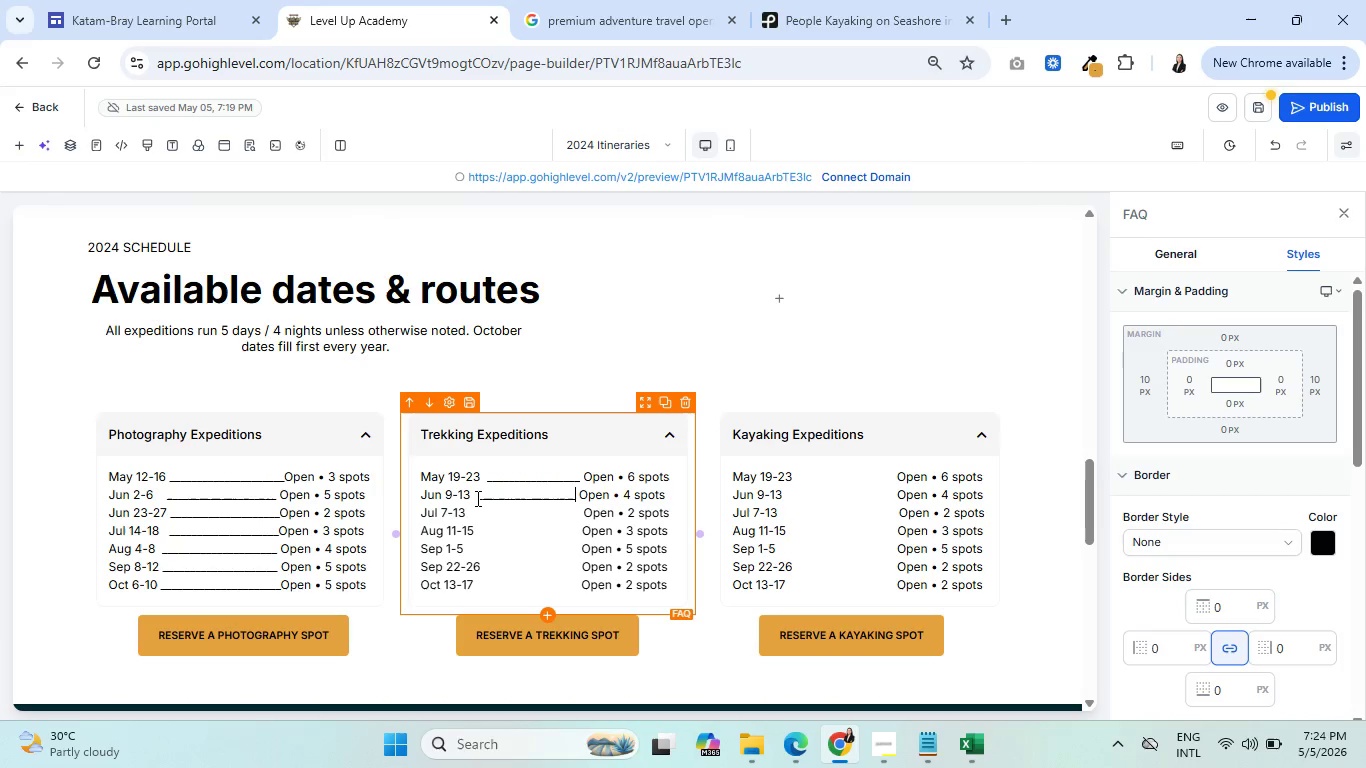 
key(Shift+Minus)
 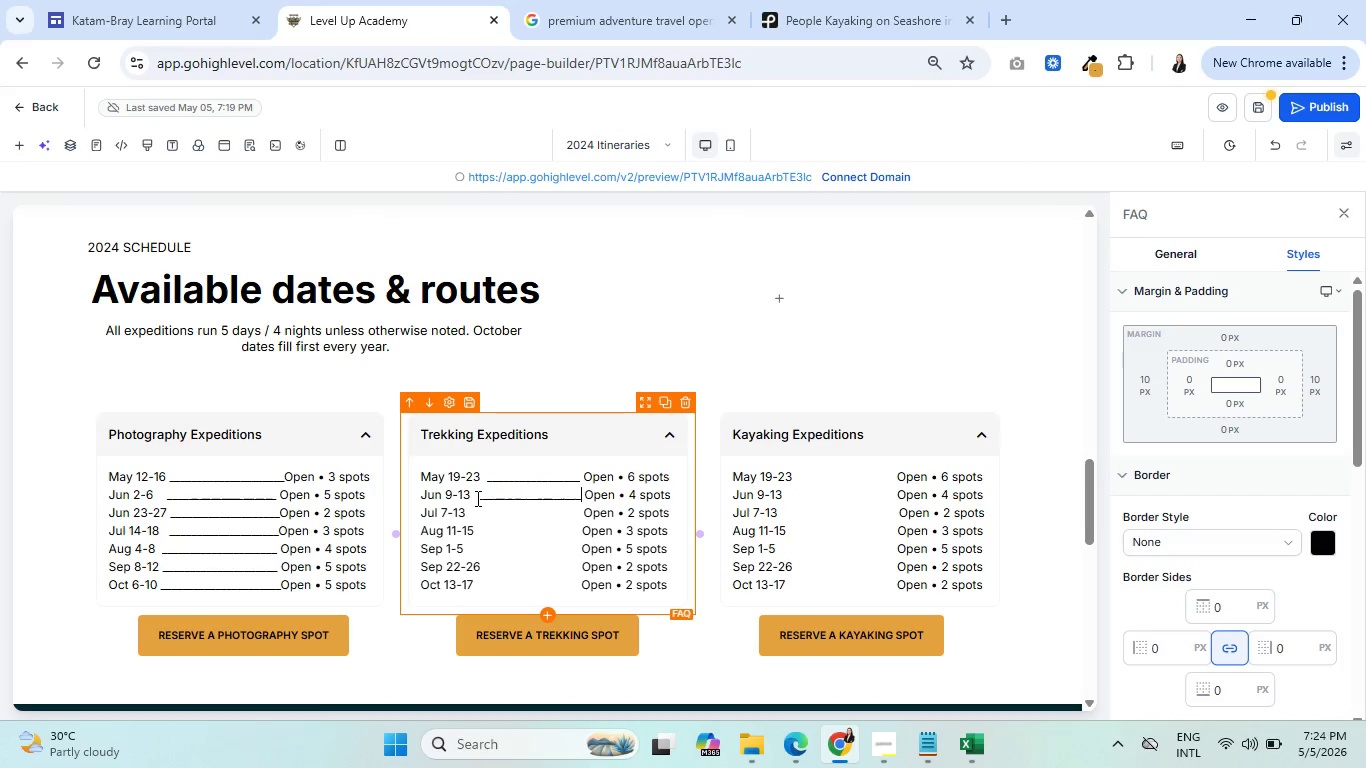 
key(Shift+Minus)
 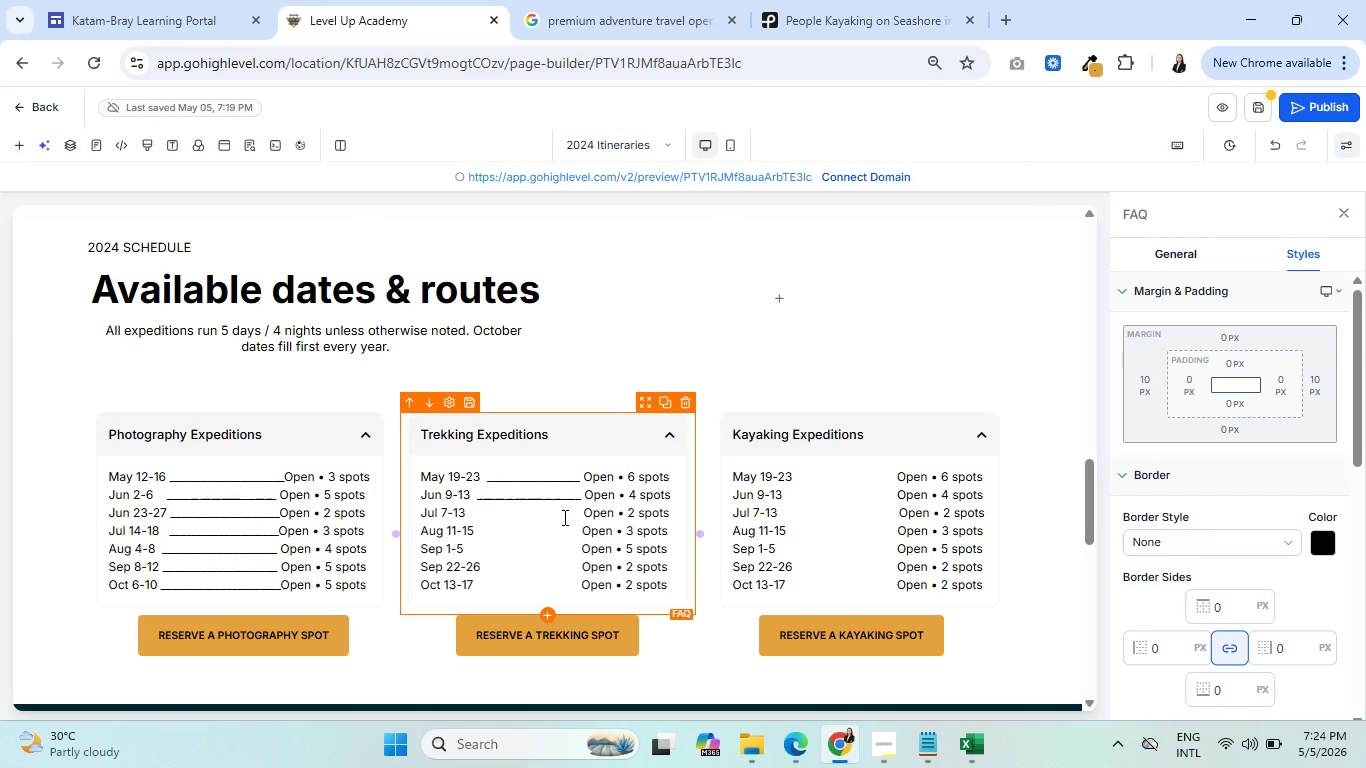 
left_click_drag(start_coordinate=[581, 516], to_coordinate=[468, 511])
 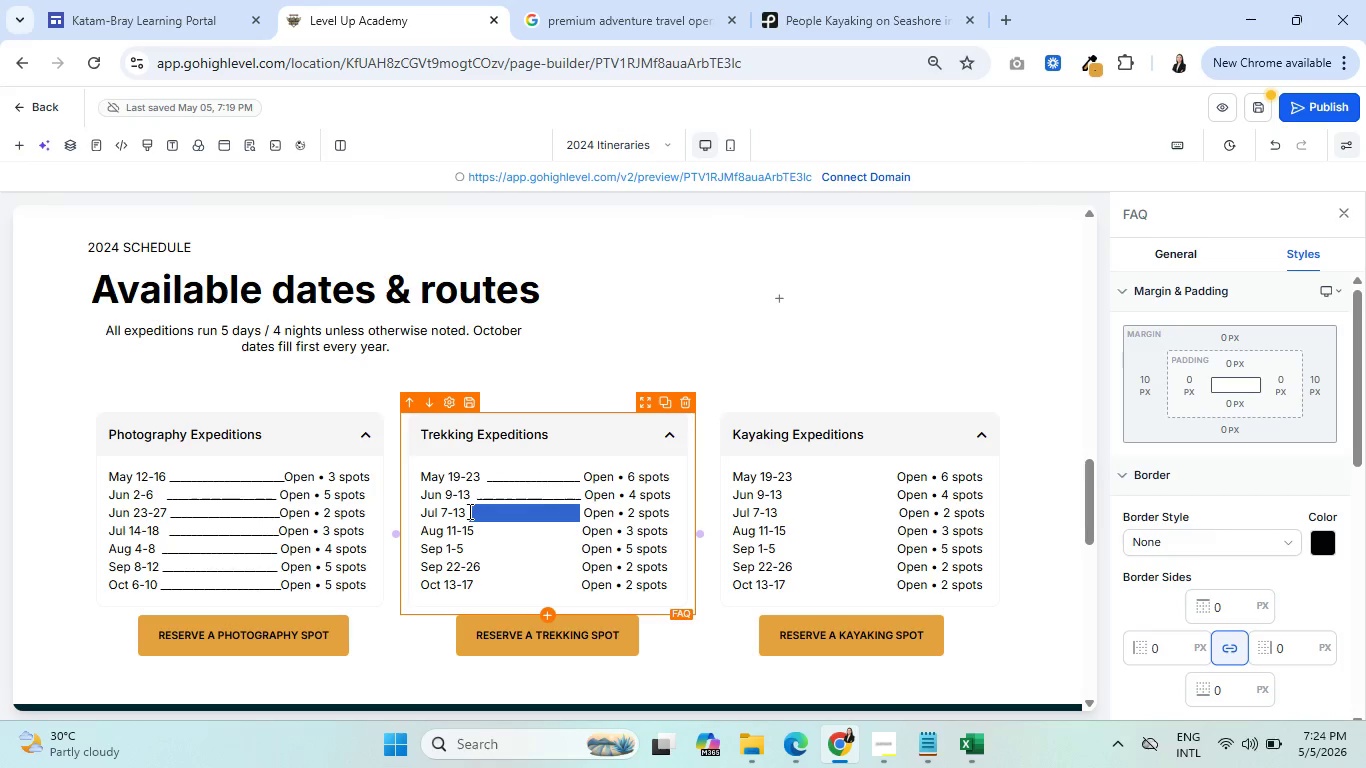 
hold_key(key=Minus, duration=1.0)
 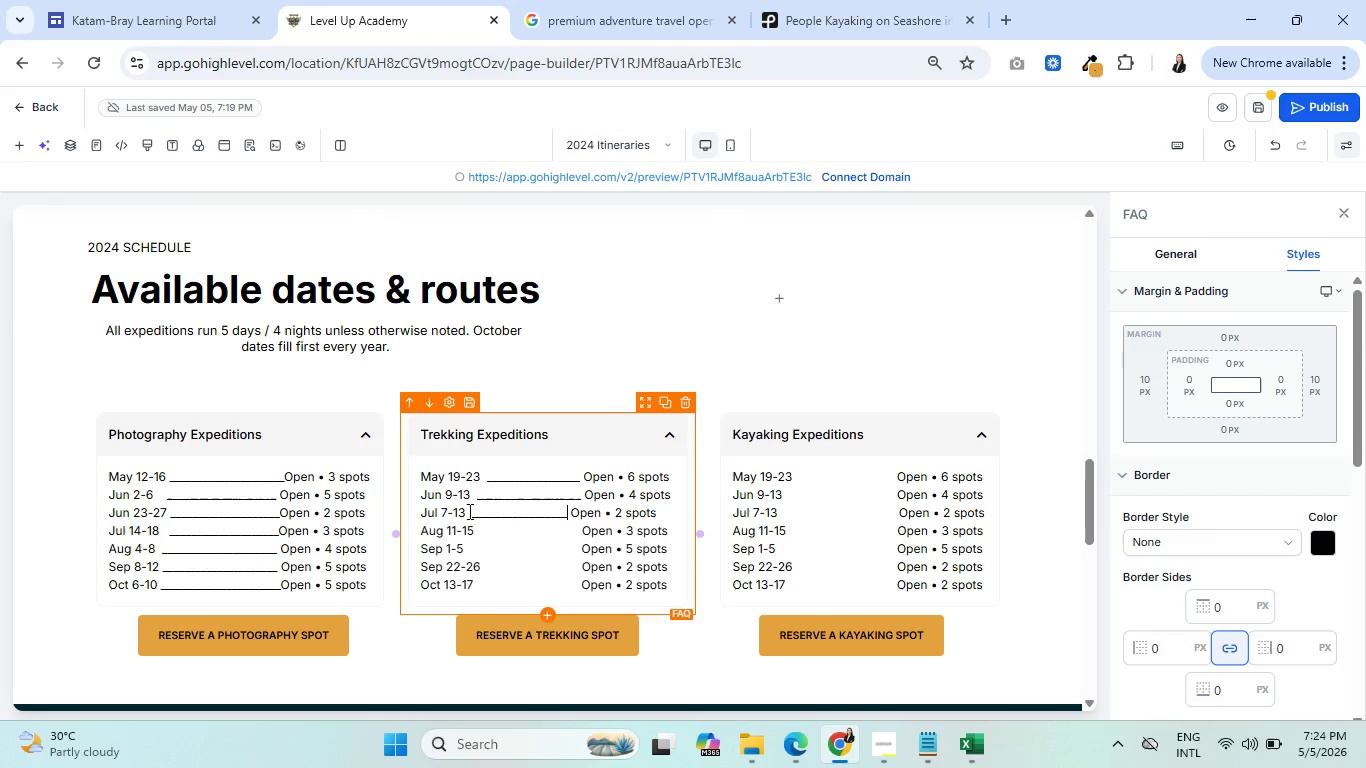 
key(Shift+Minus)
 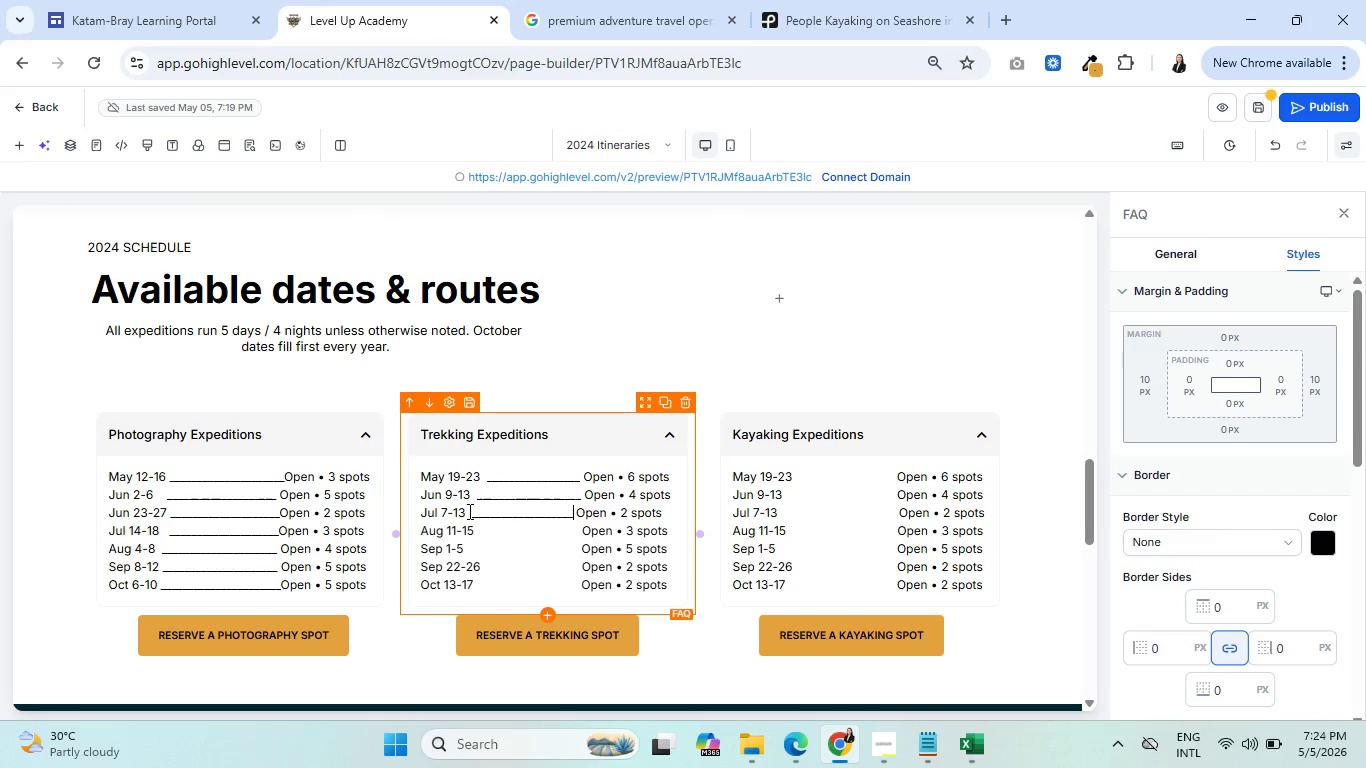 
key(Shift+Minus)
 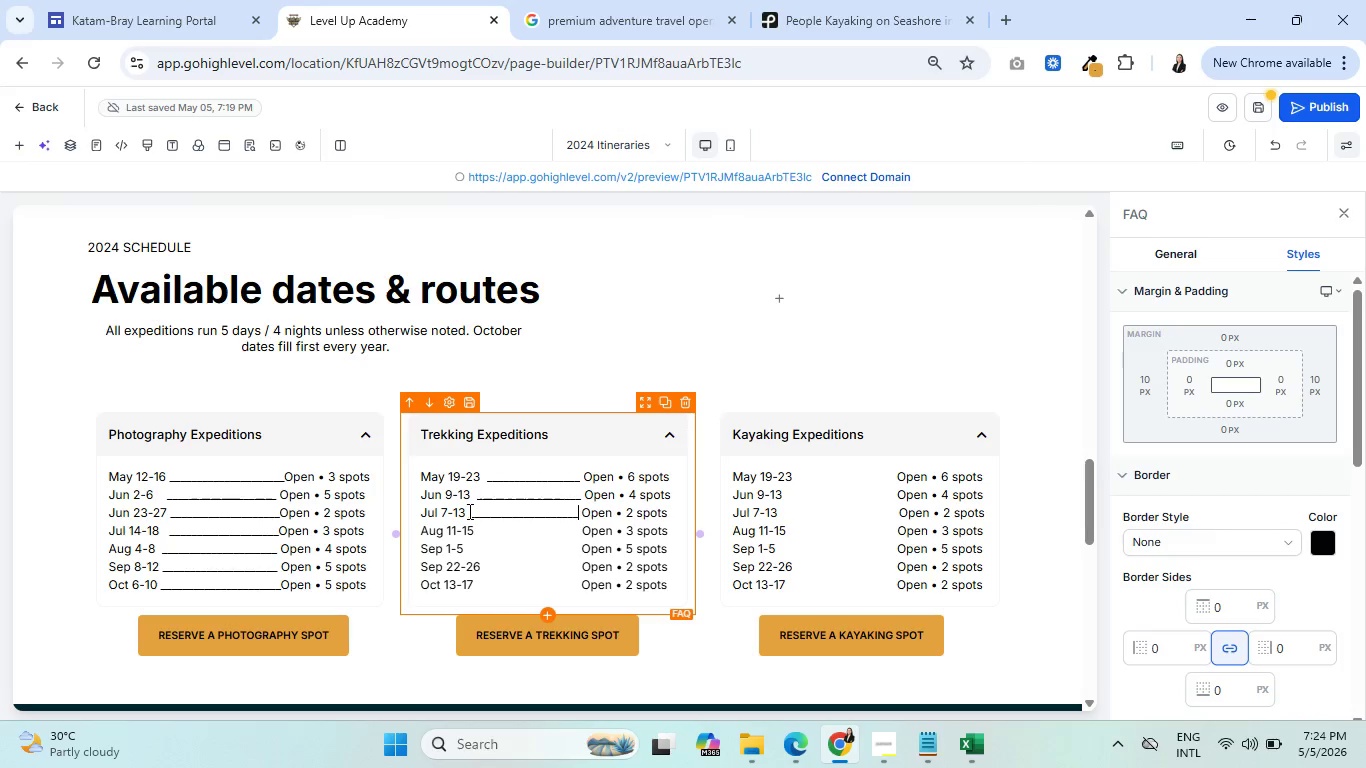 
key(Shift+Minus)
 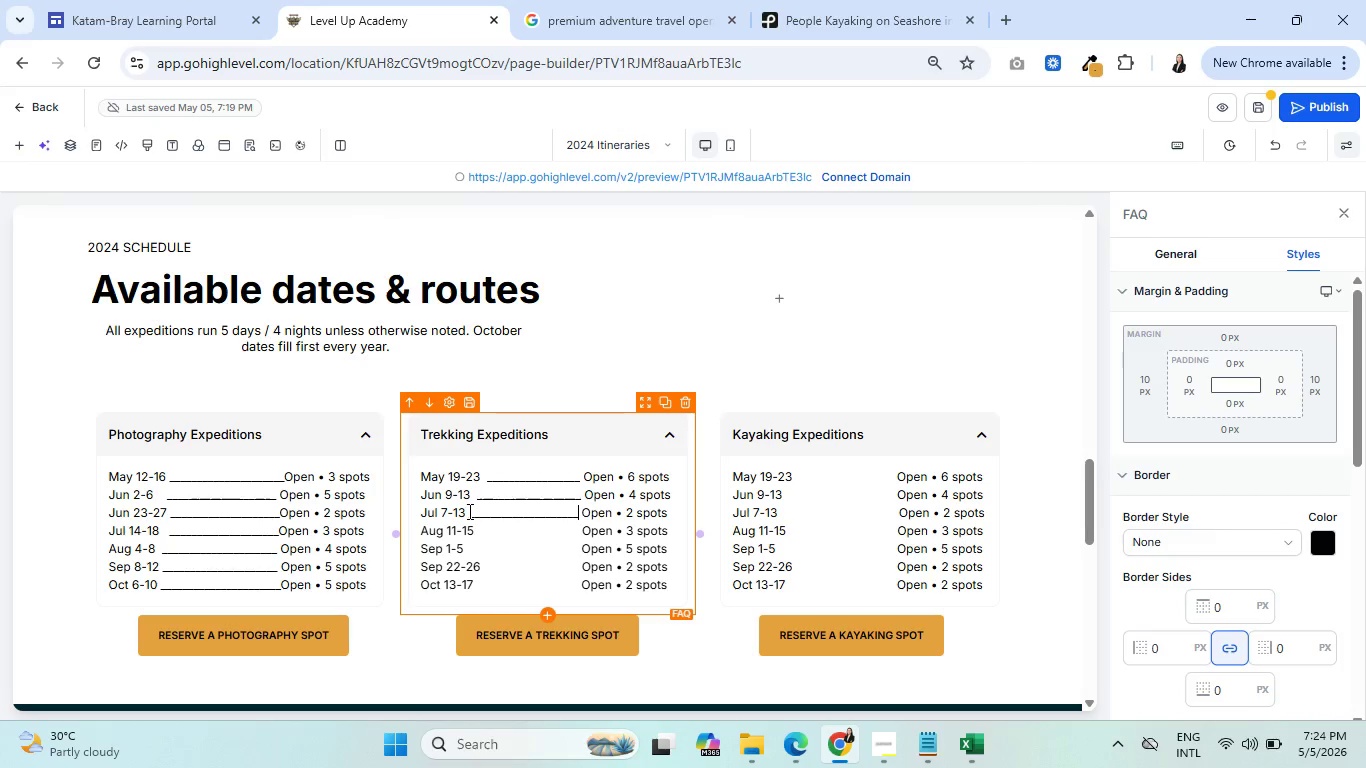 
key(Shift+Minus)
 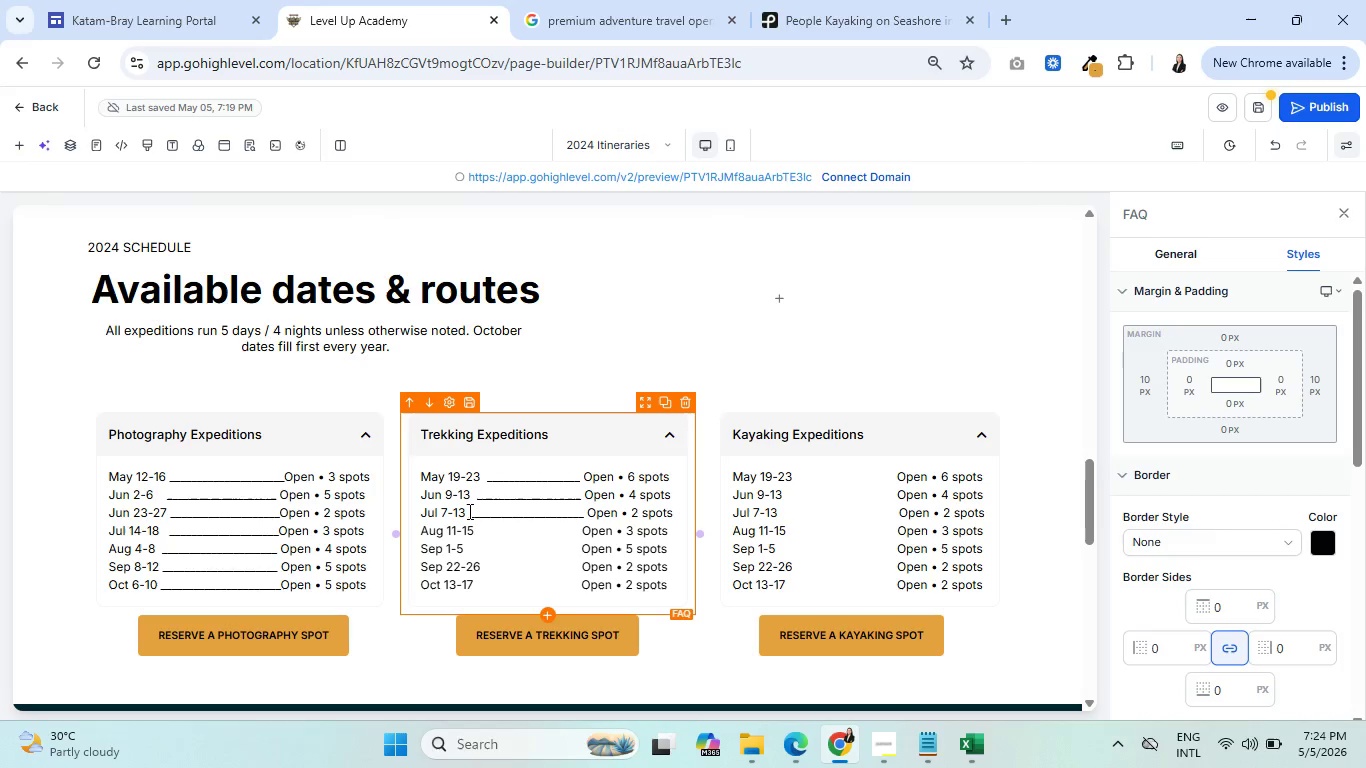 
key(Backspace)
 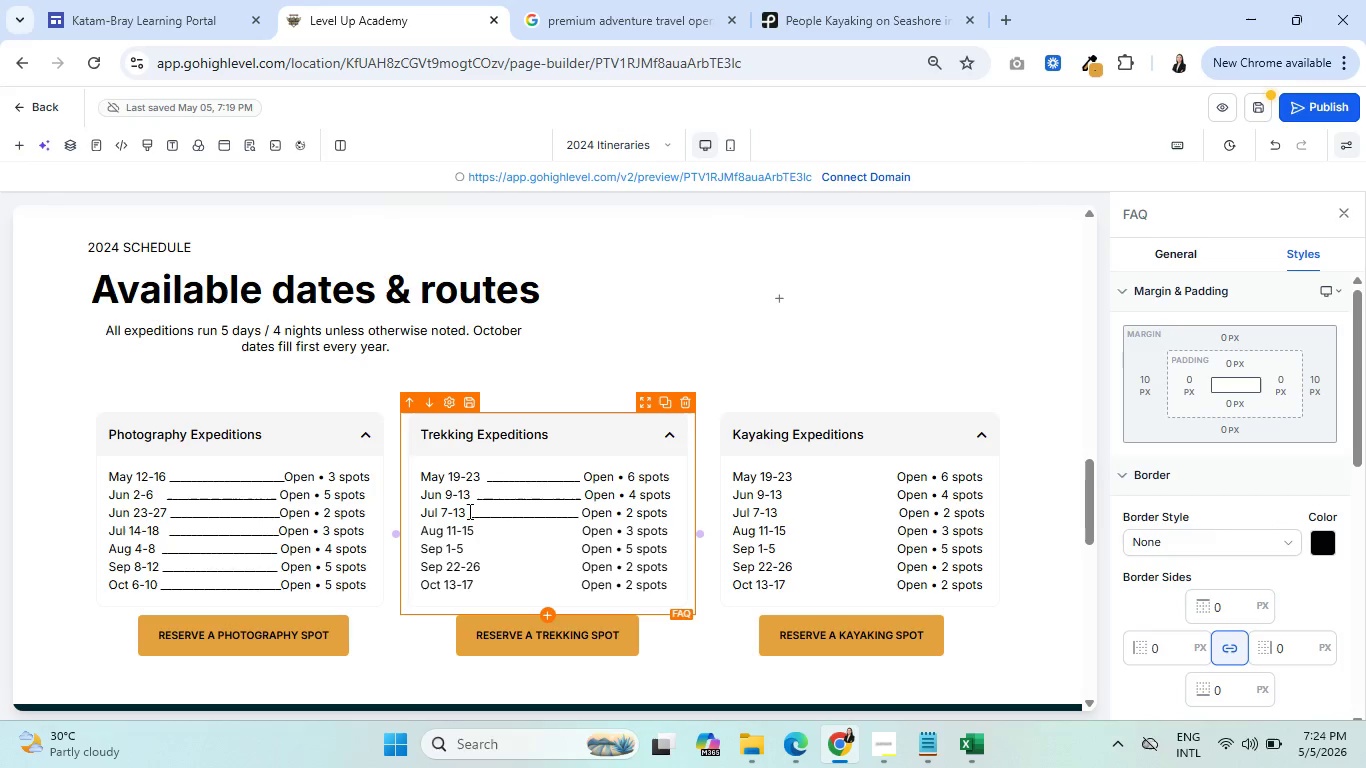 
wait(32.14)
 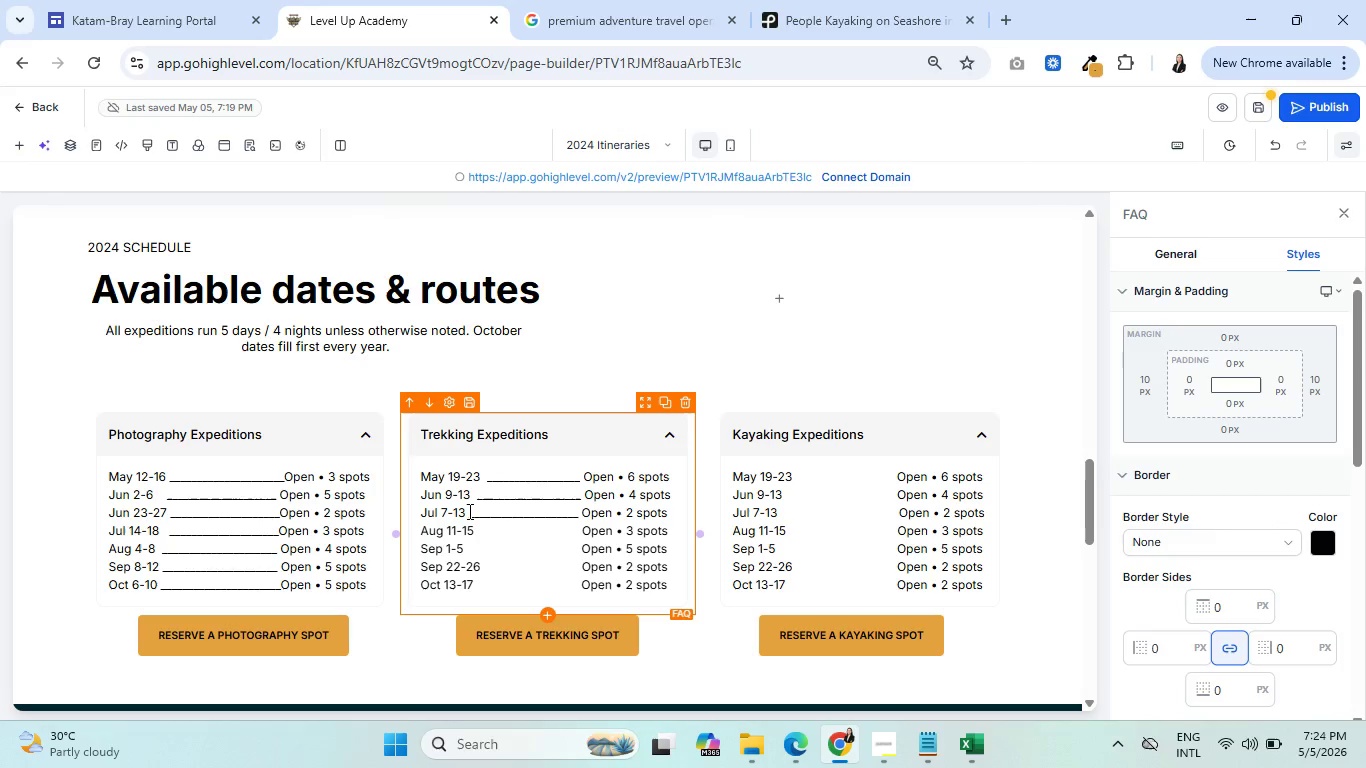 
left_click_drag(start_coordinate=[578, 530], to_coordinate=[477, 531])
 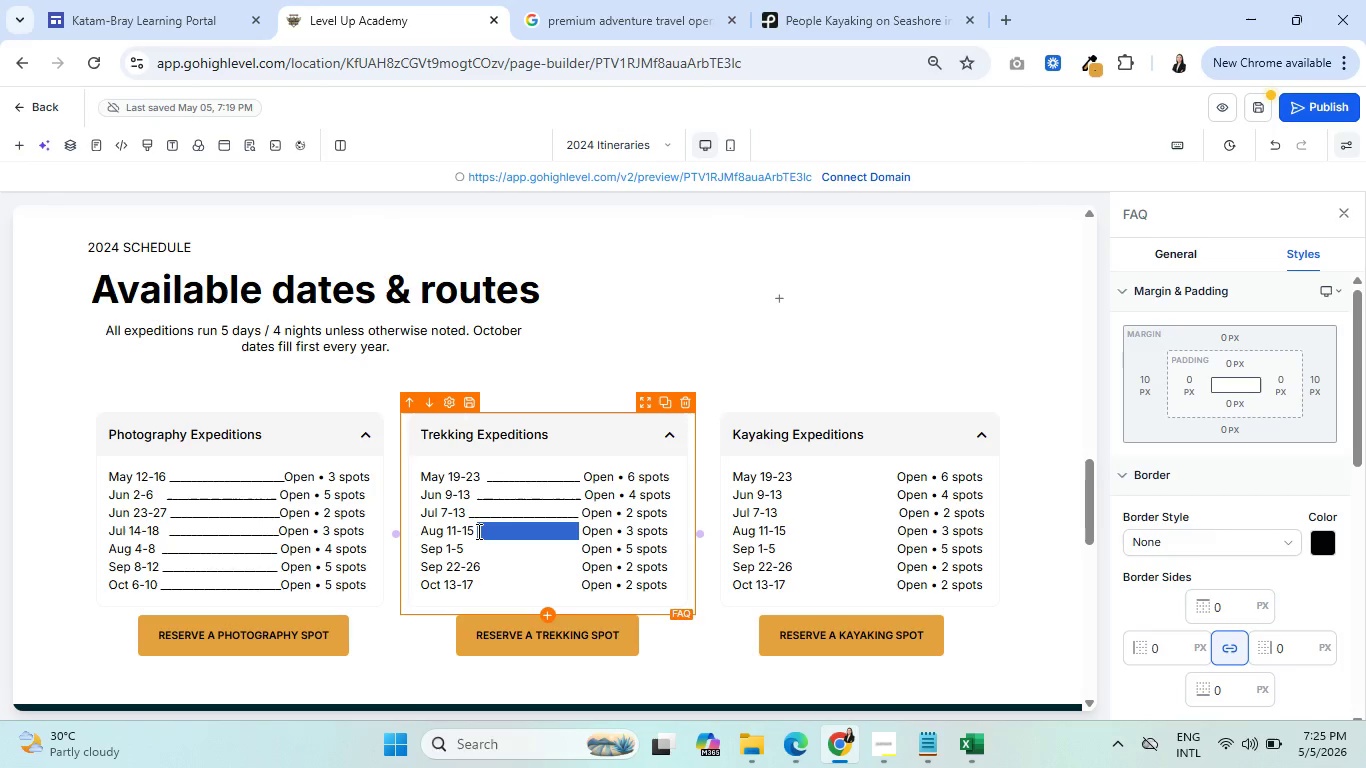 
hold_key(key=Minus, duration=0.89)
 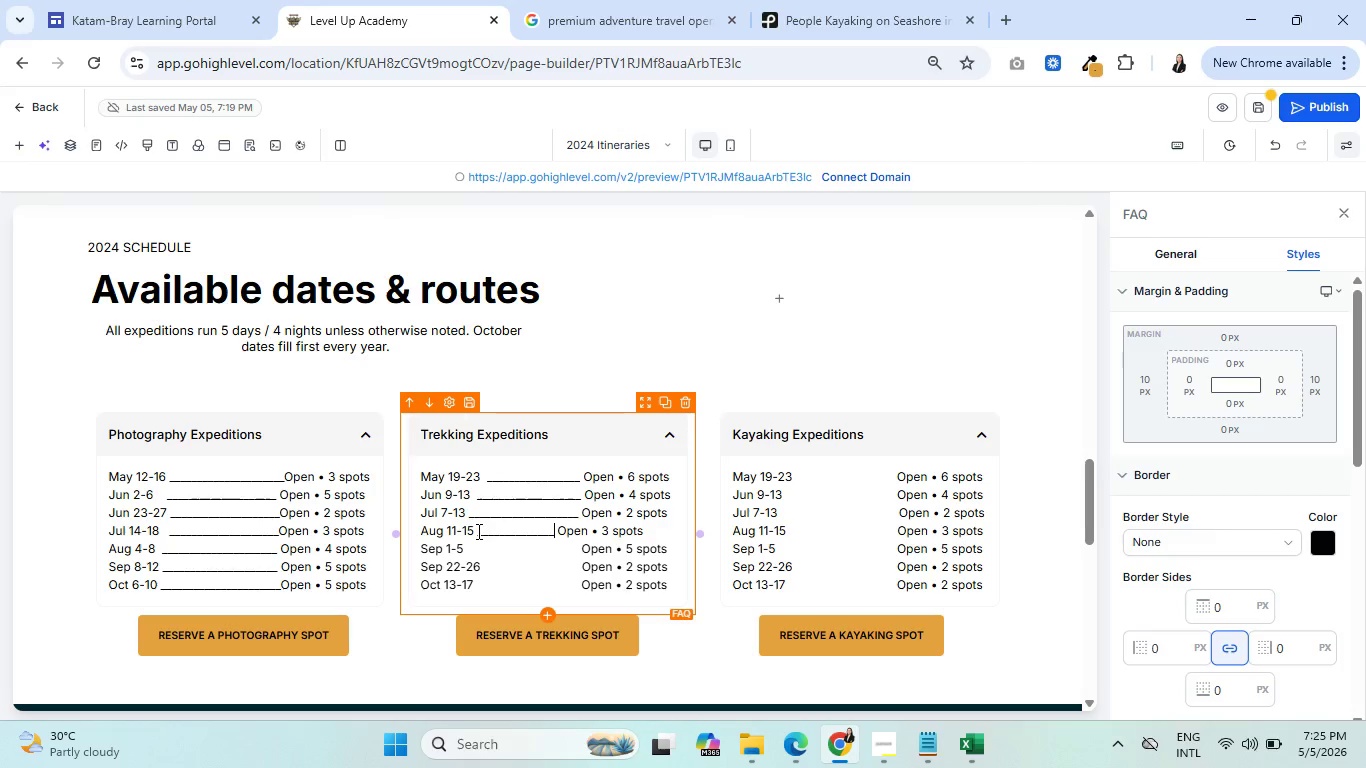 
key(Shift+Minus)
 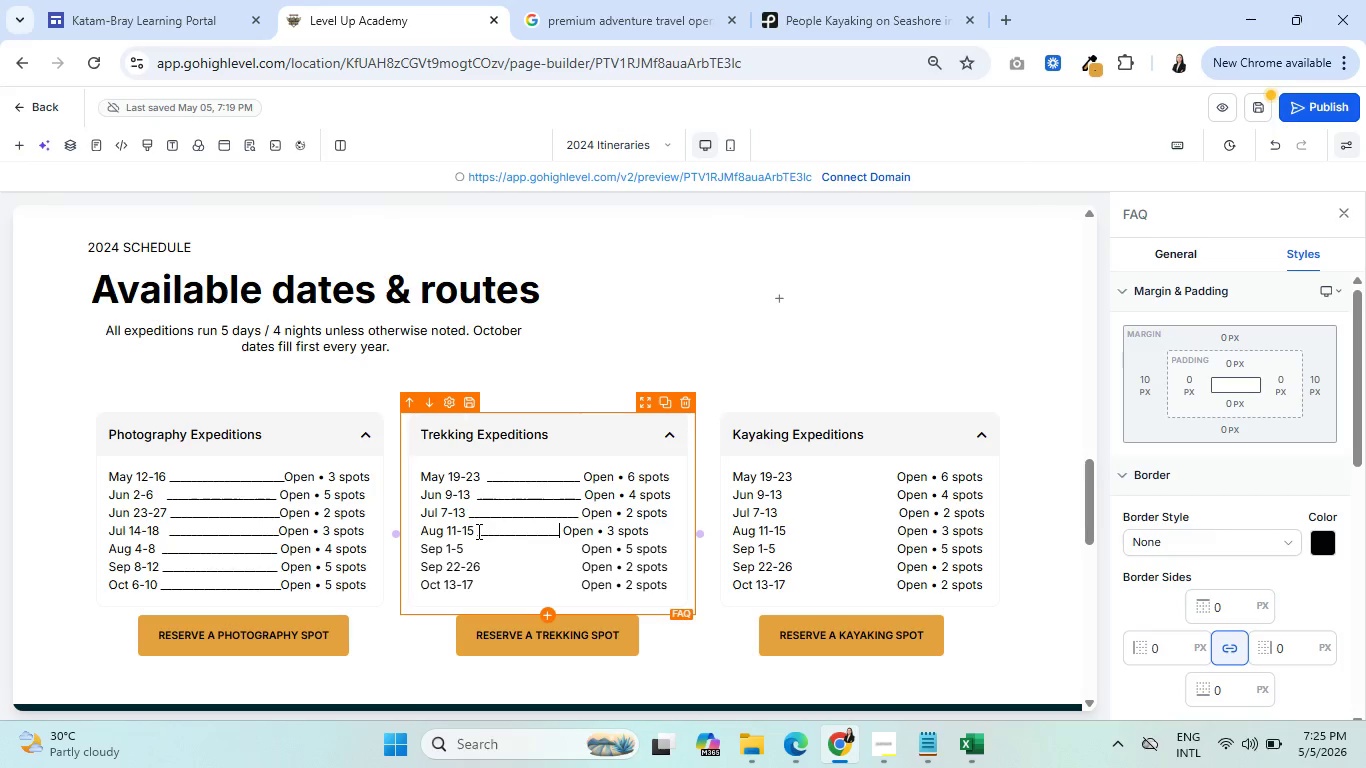 
key(Shift+Minus)
 